 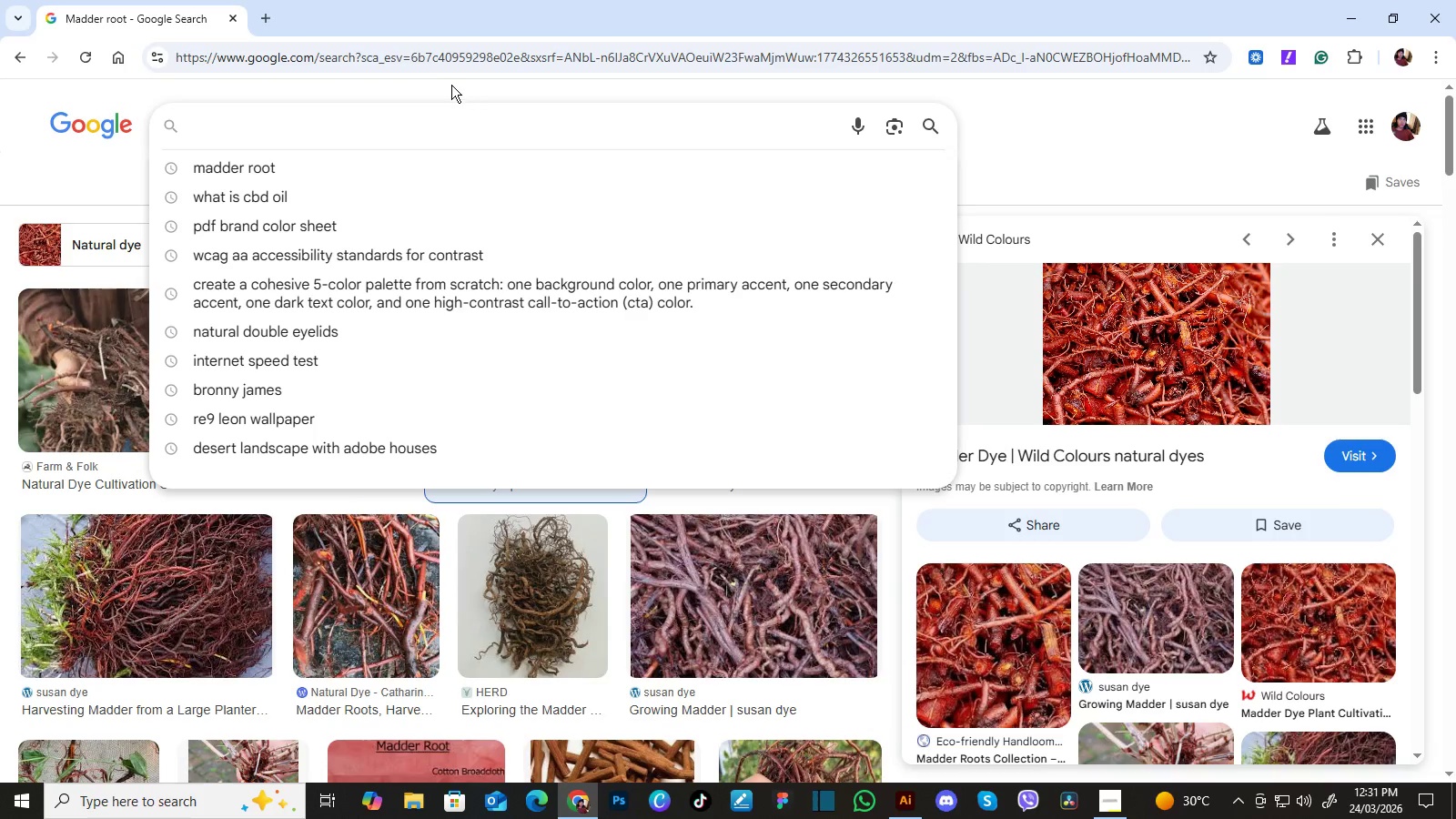 
key(Control+V)
 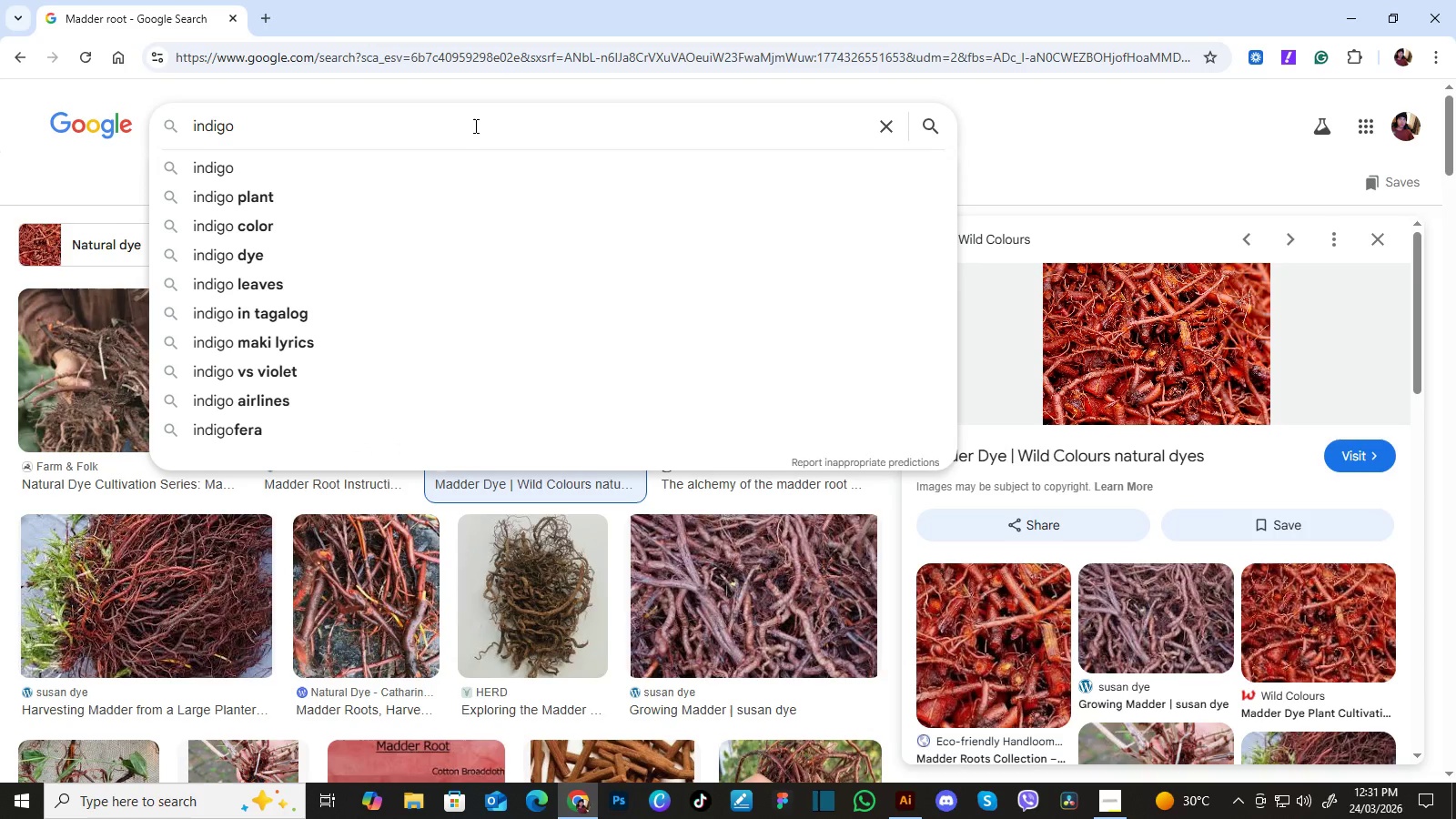 
key(Enter)
 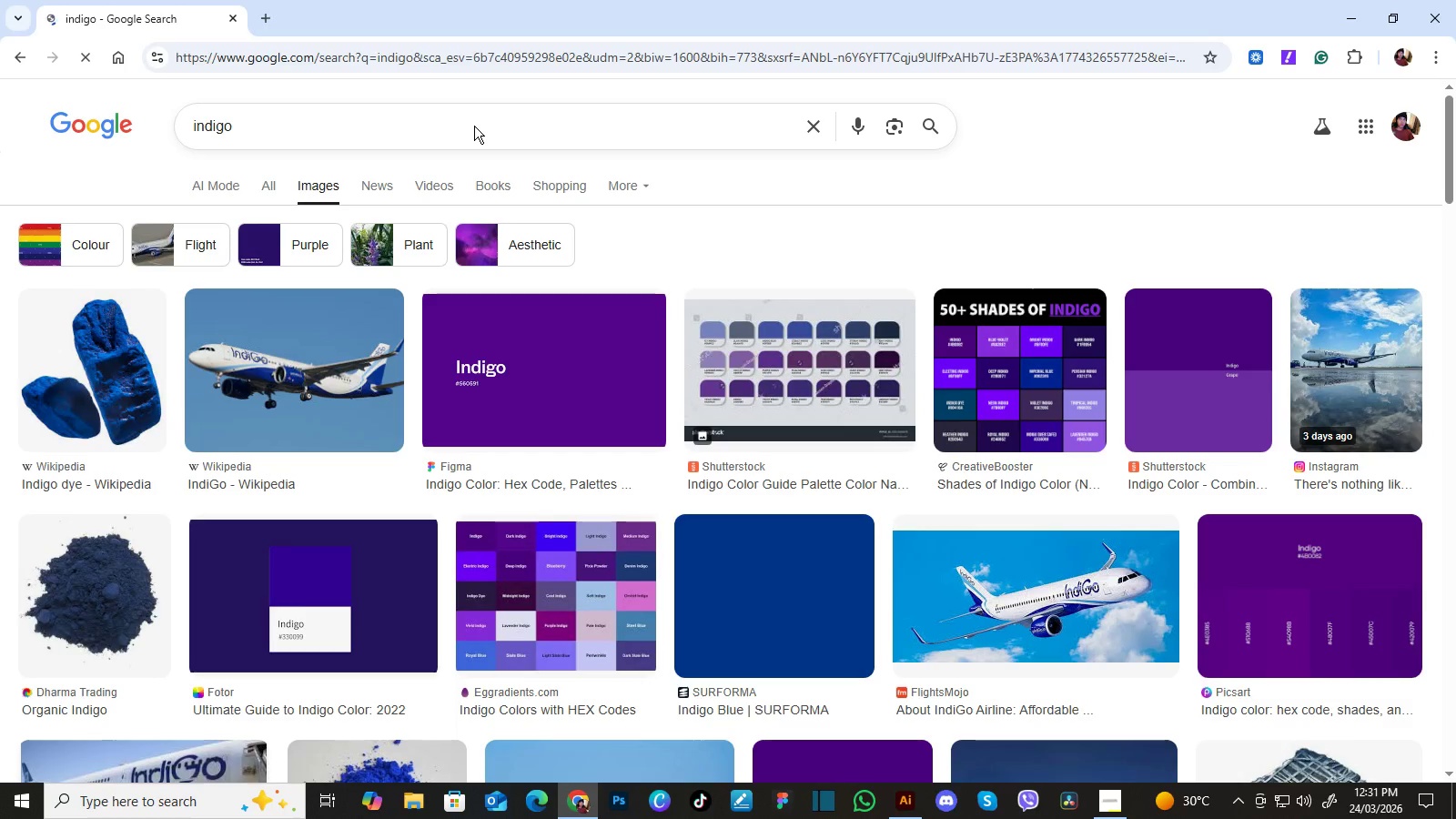 
mouse_move([982, 341])
 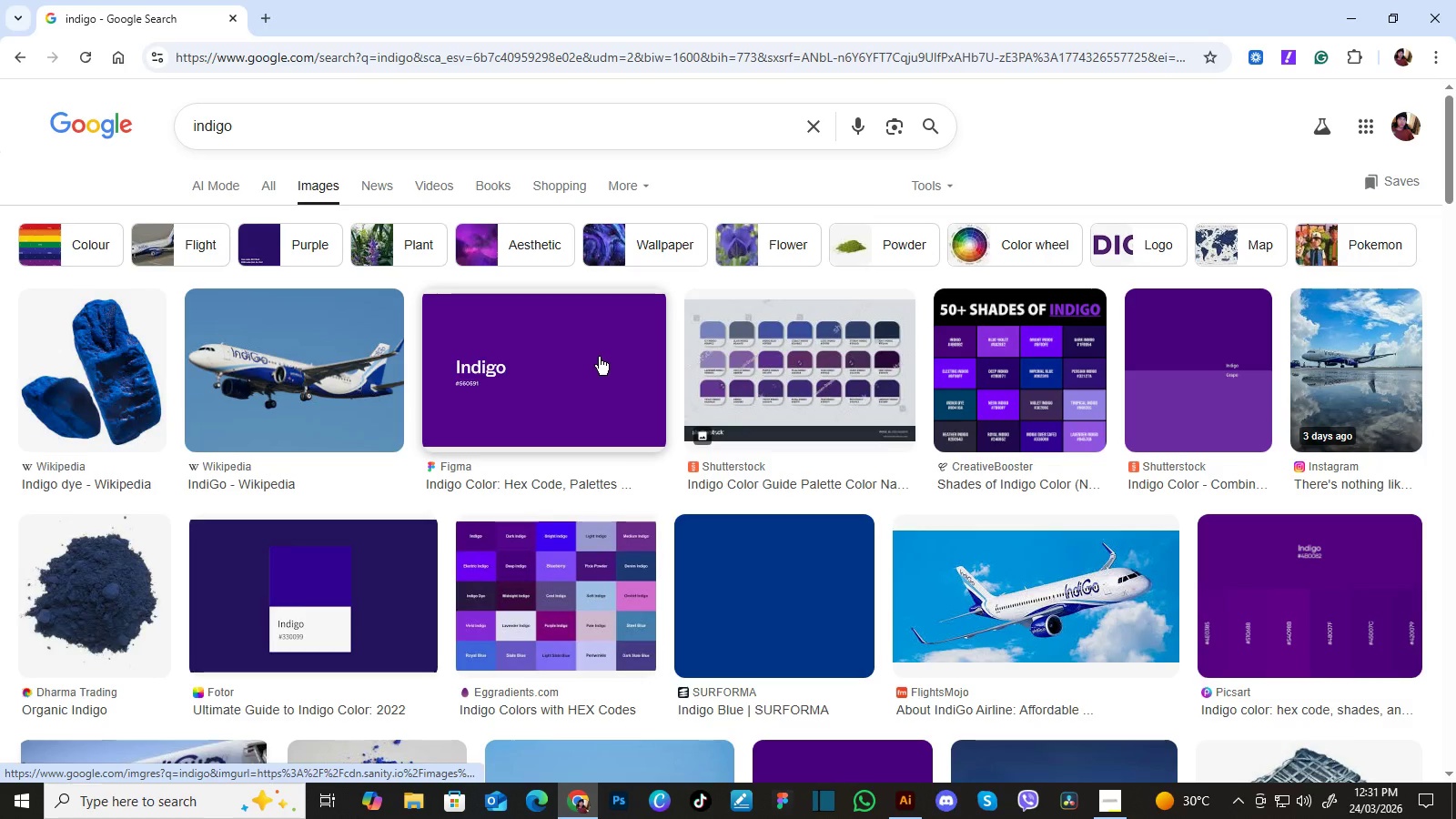 
left_click([599, 357])
 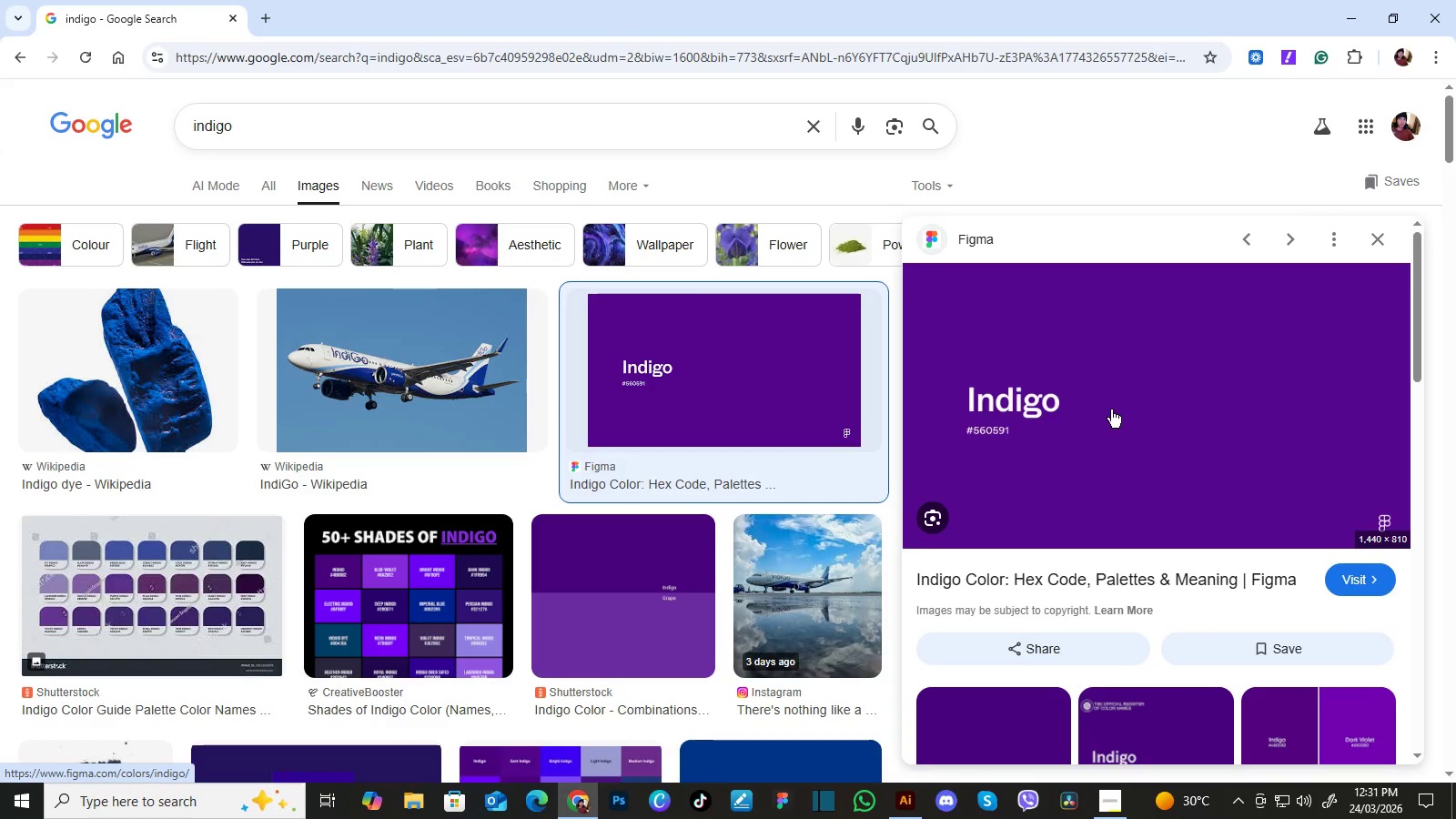 
key(PrintScreen)
 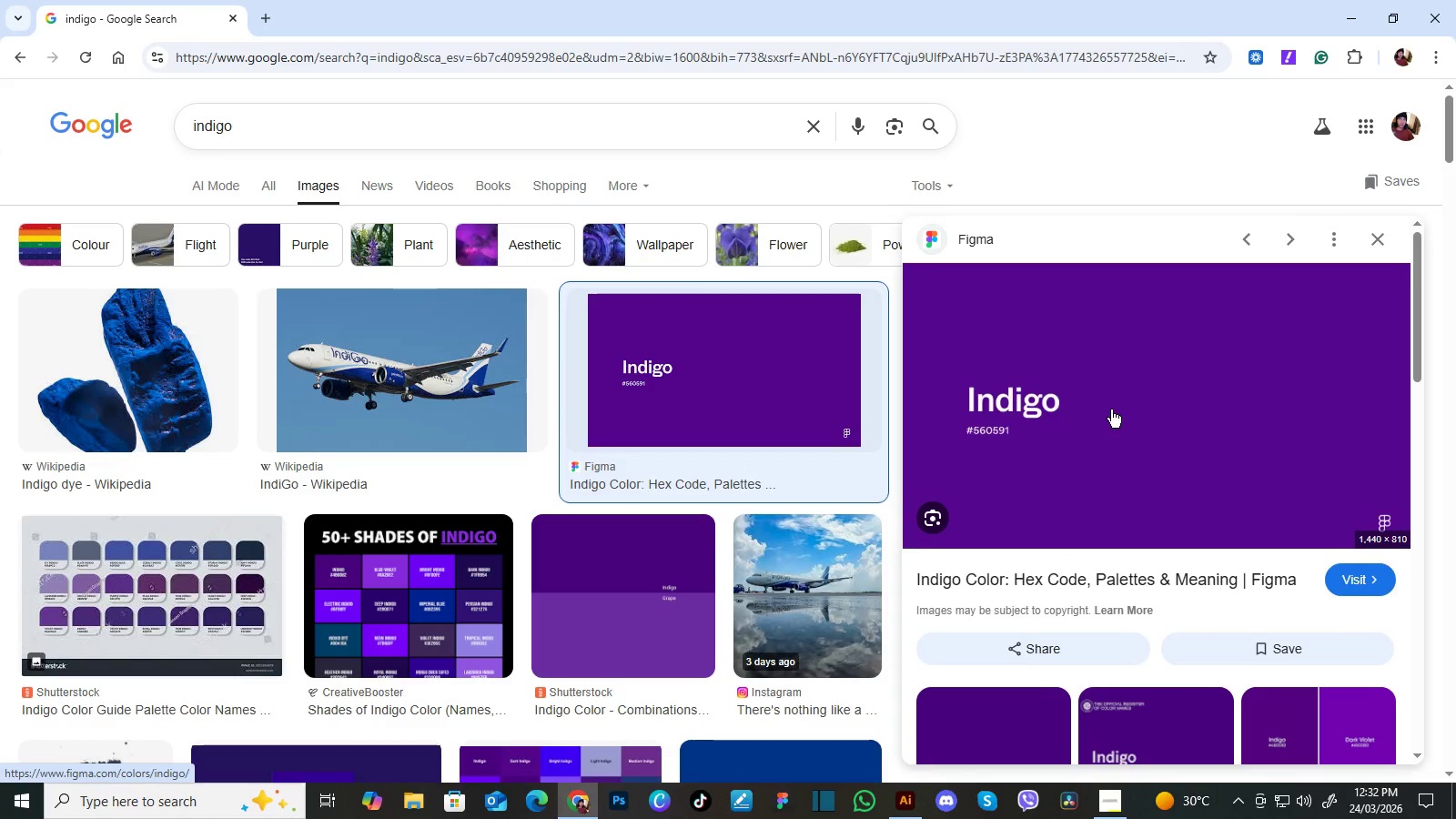 
key(PrintScreen)
 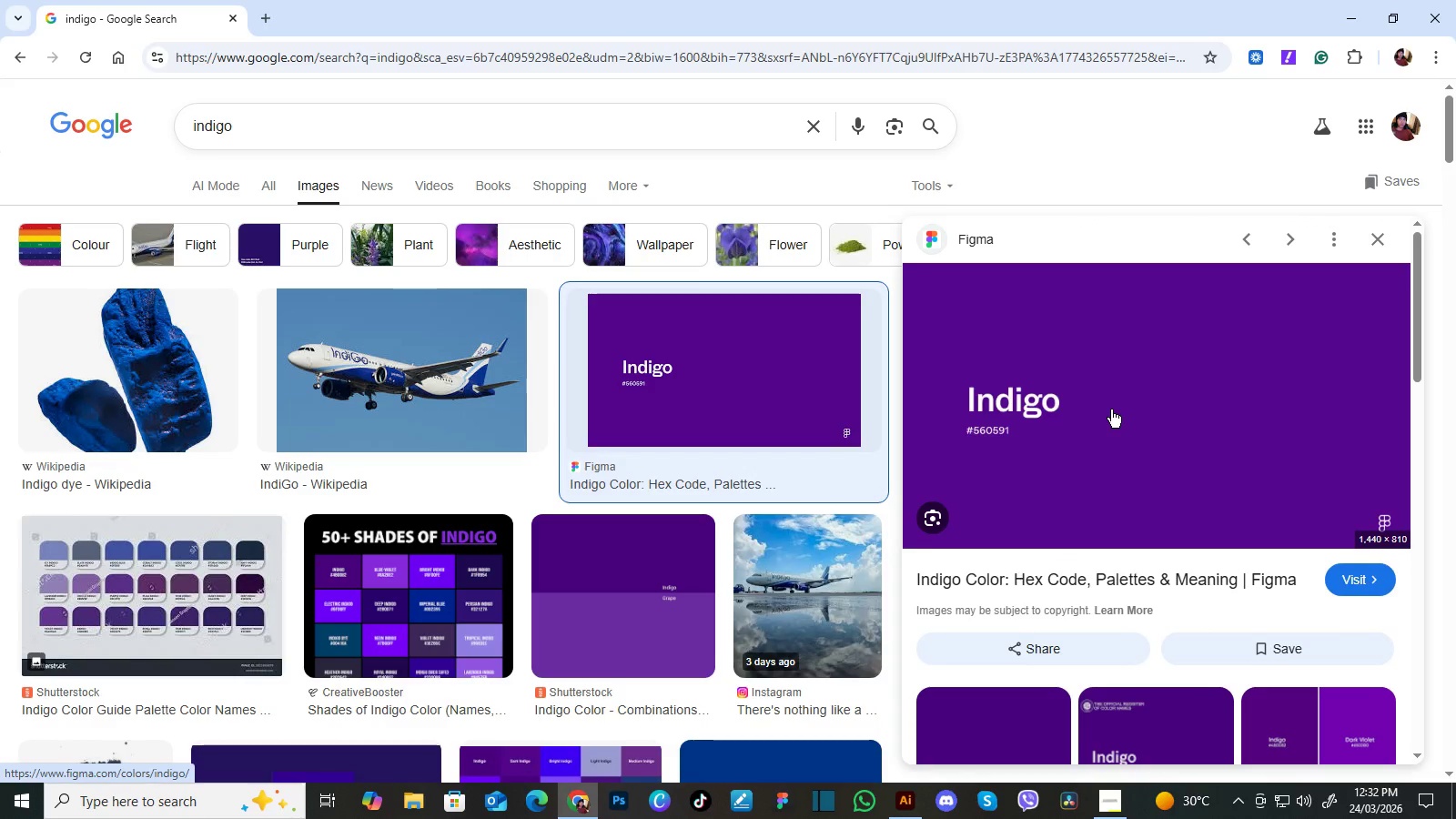 
key(PrintScreen)
 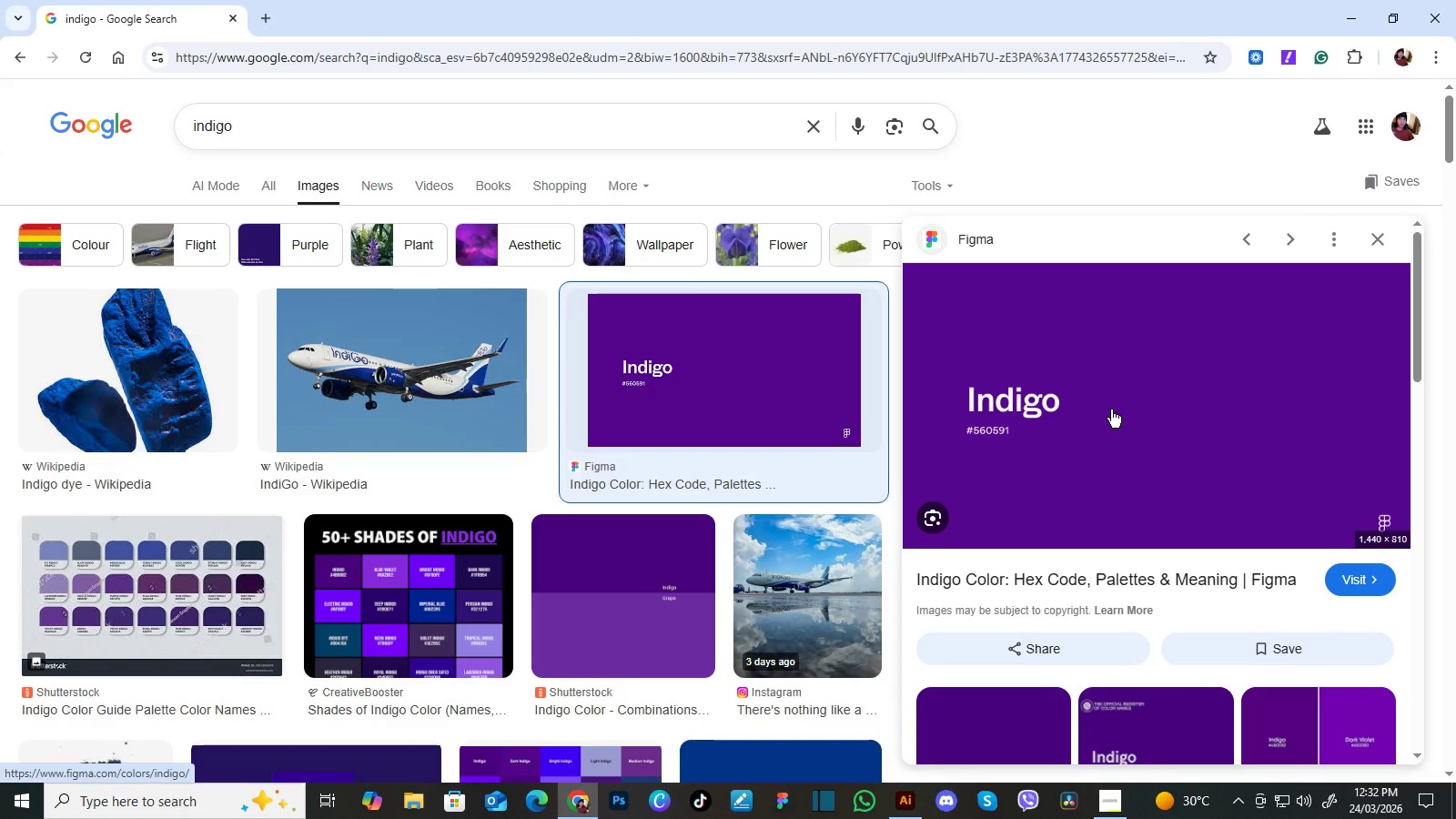 
key(PrintScreen)
 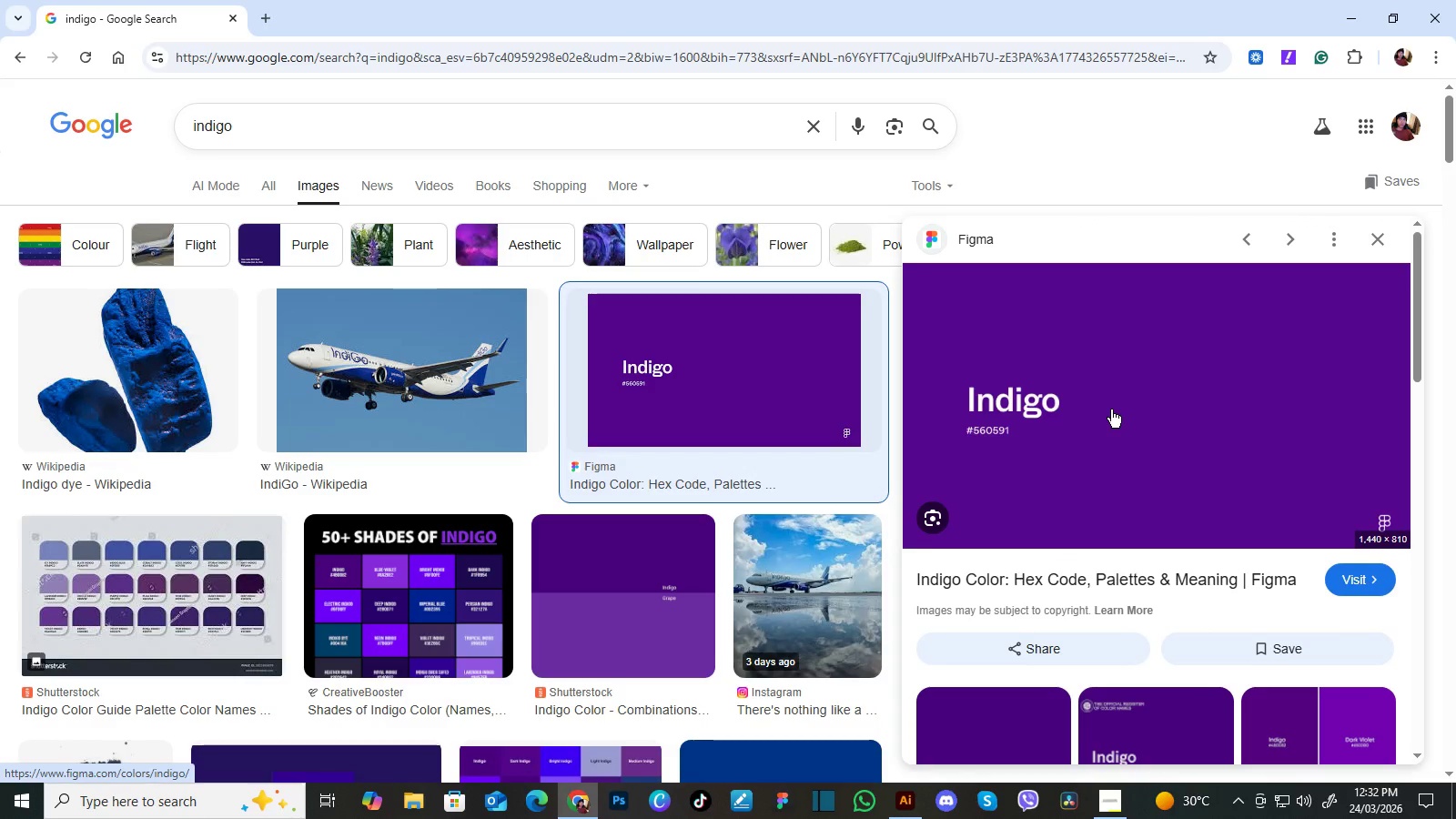 
key(PrintScreen)
 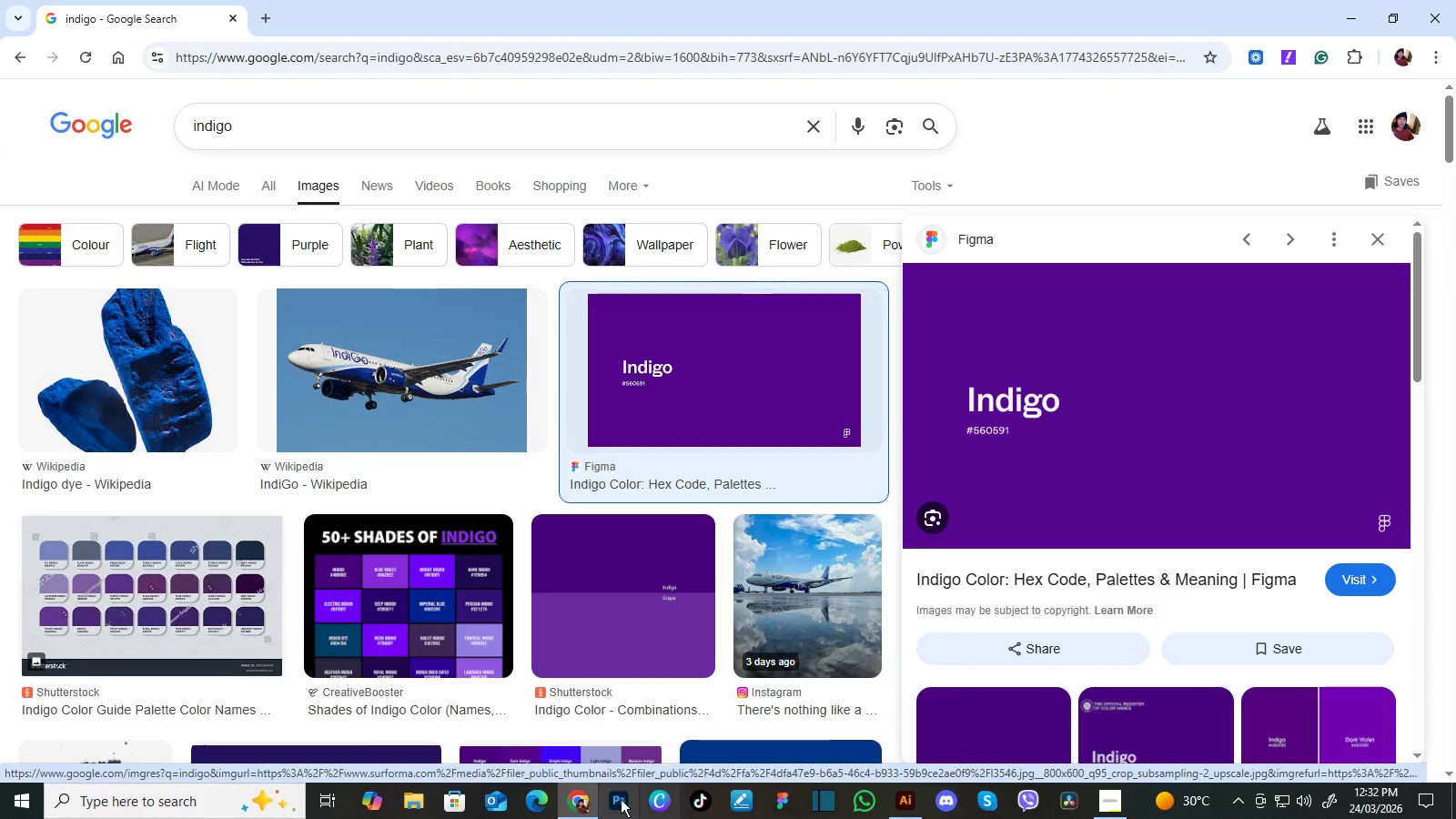 
left_click([617, 803])
 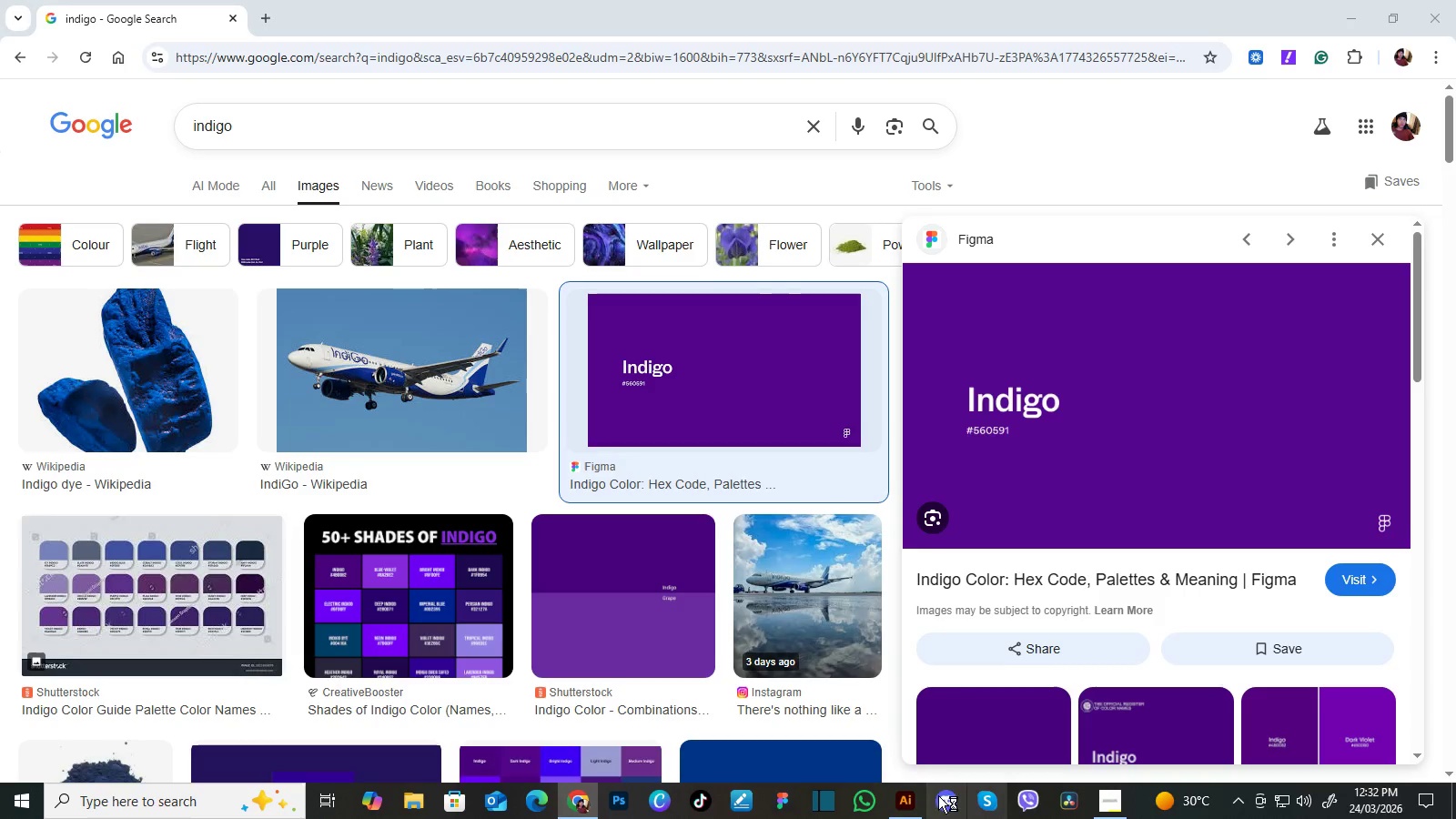 
left_click([913, 799])
 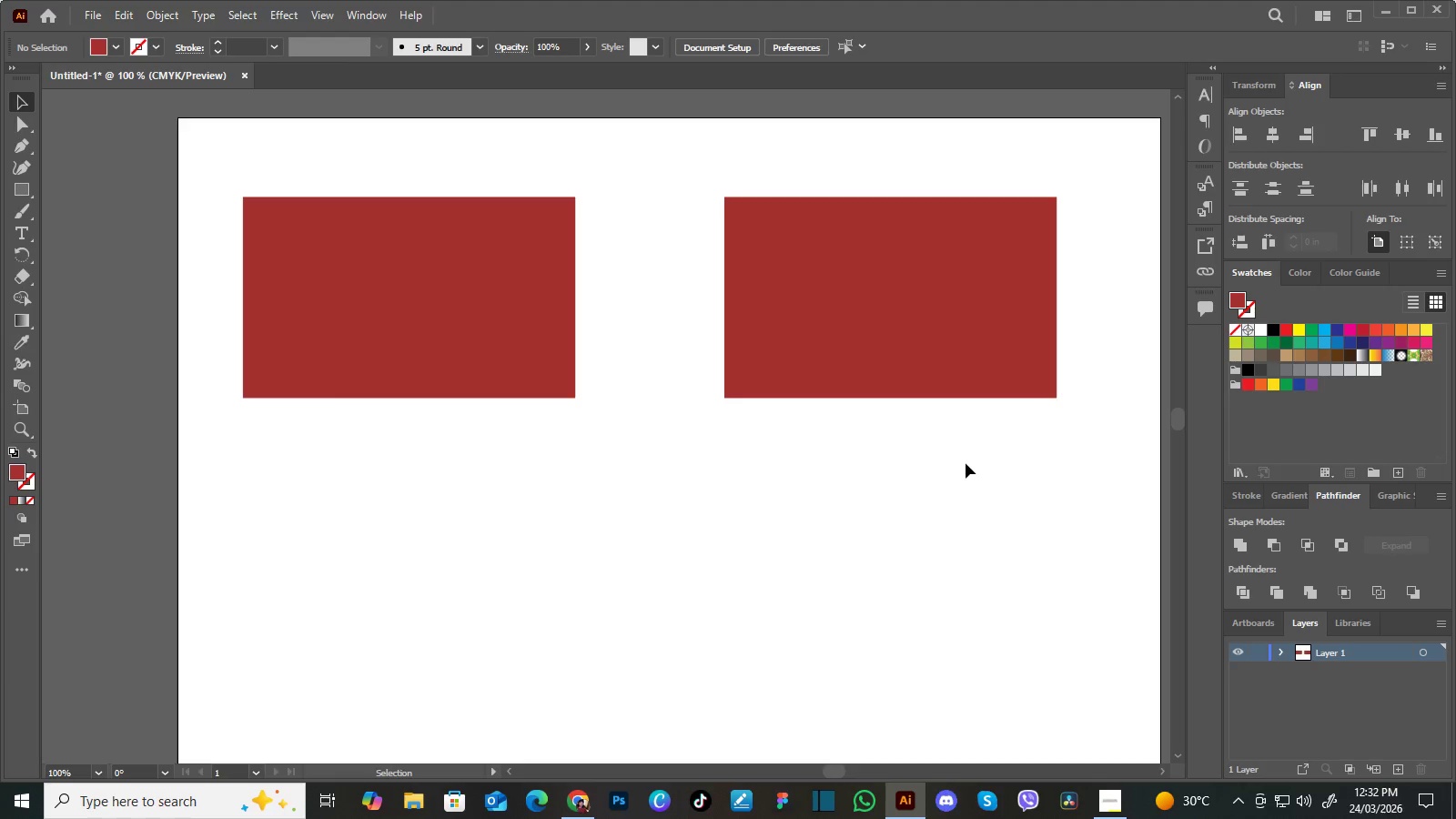 
key(Control+V)
 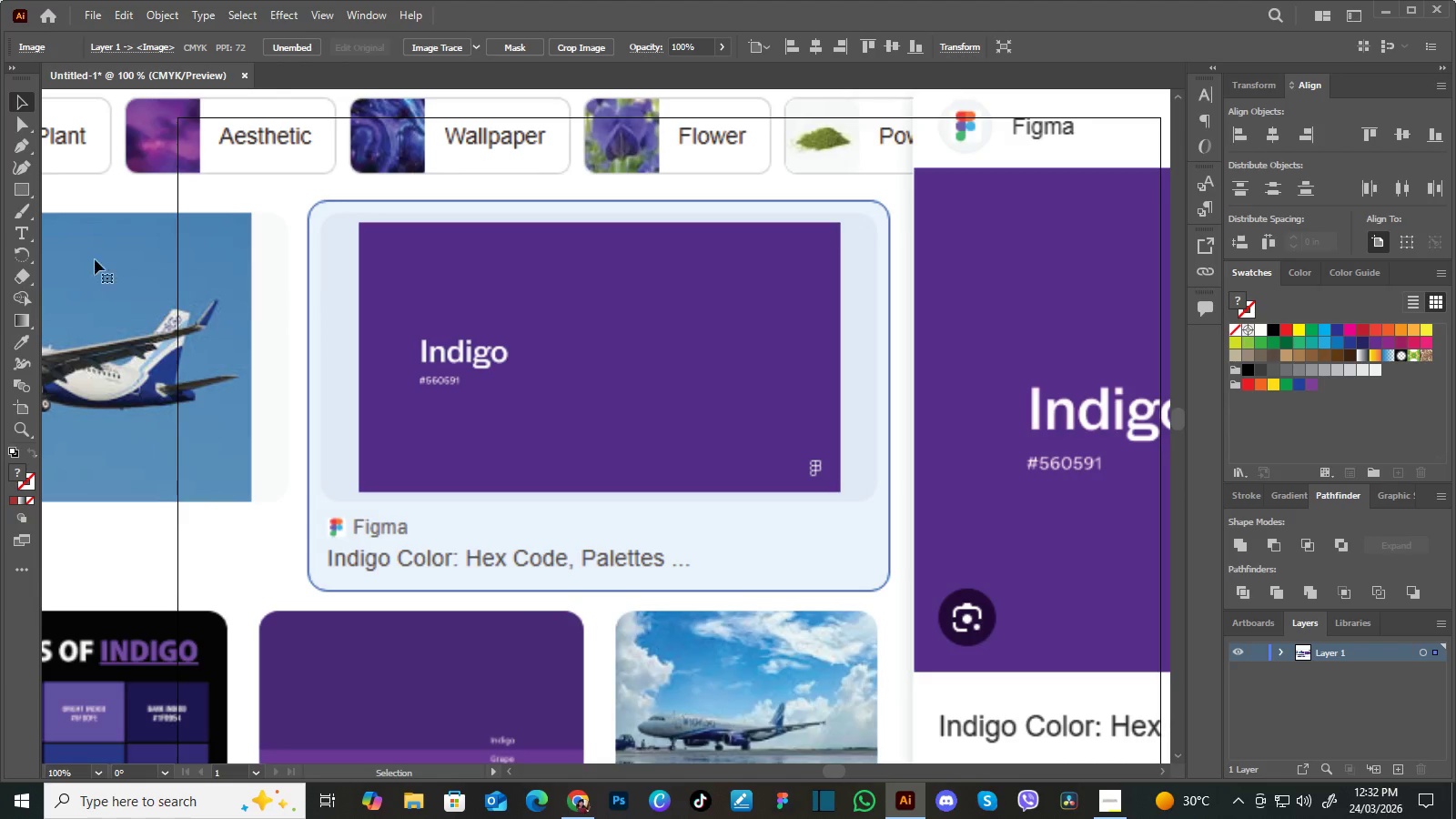 
wait(5.58)
 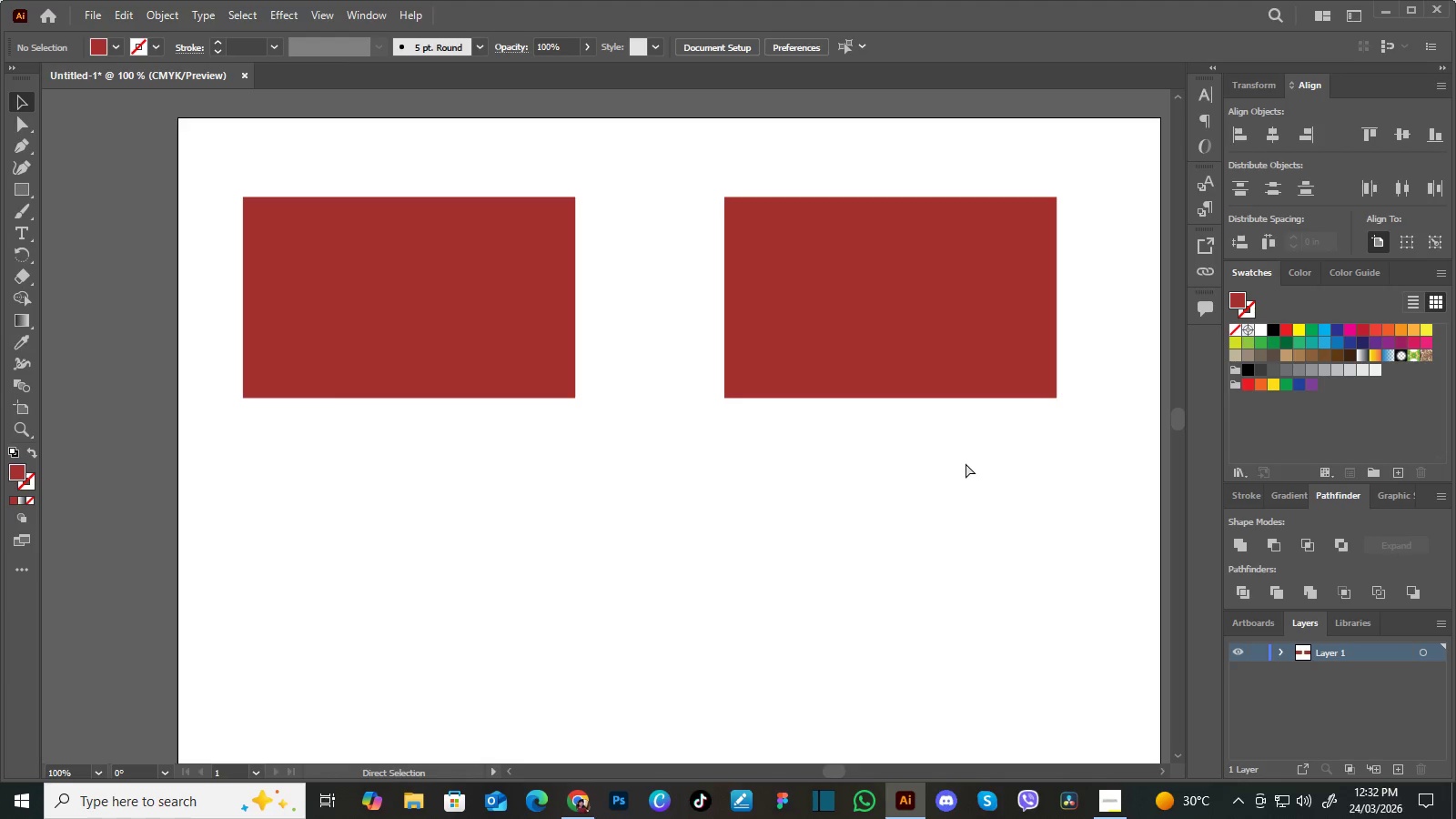 
left_click([21, 346])
 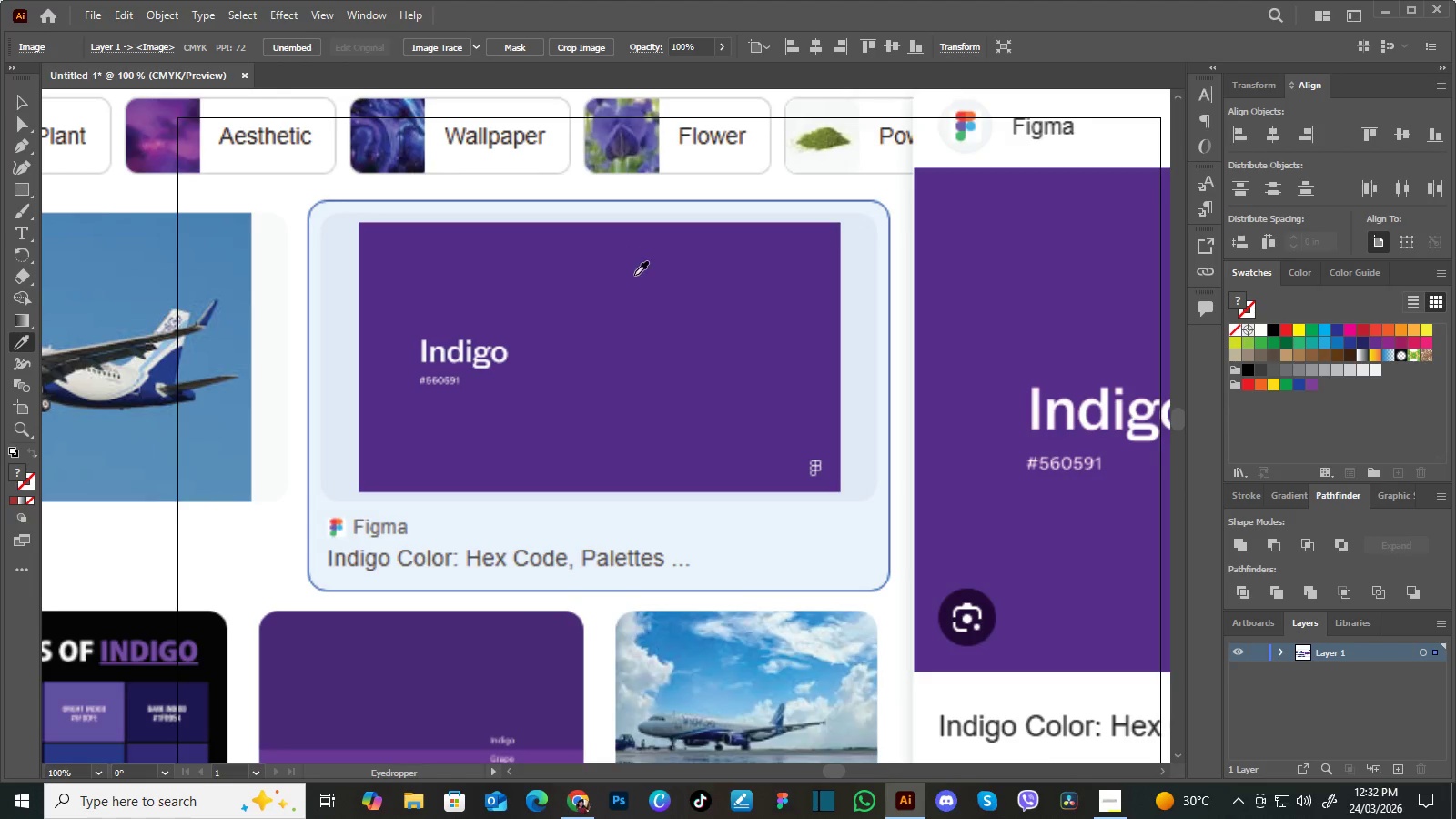 
left_click([635, 276])
 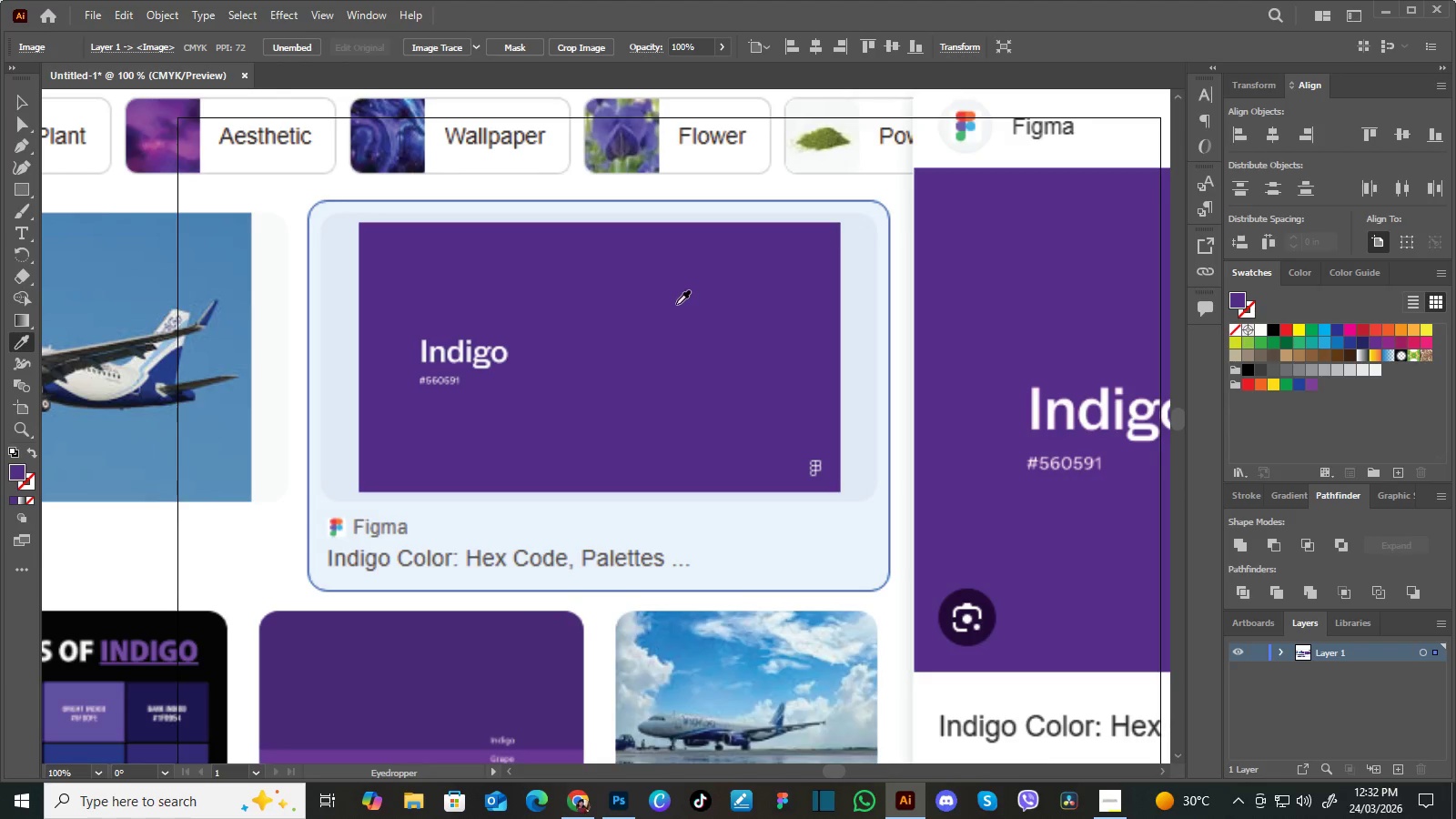 
double_click([677, 304])
 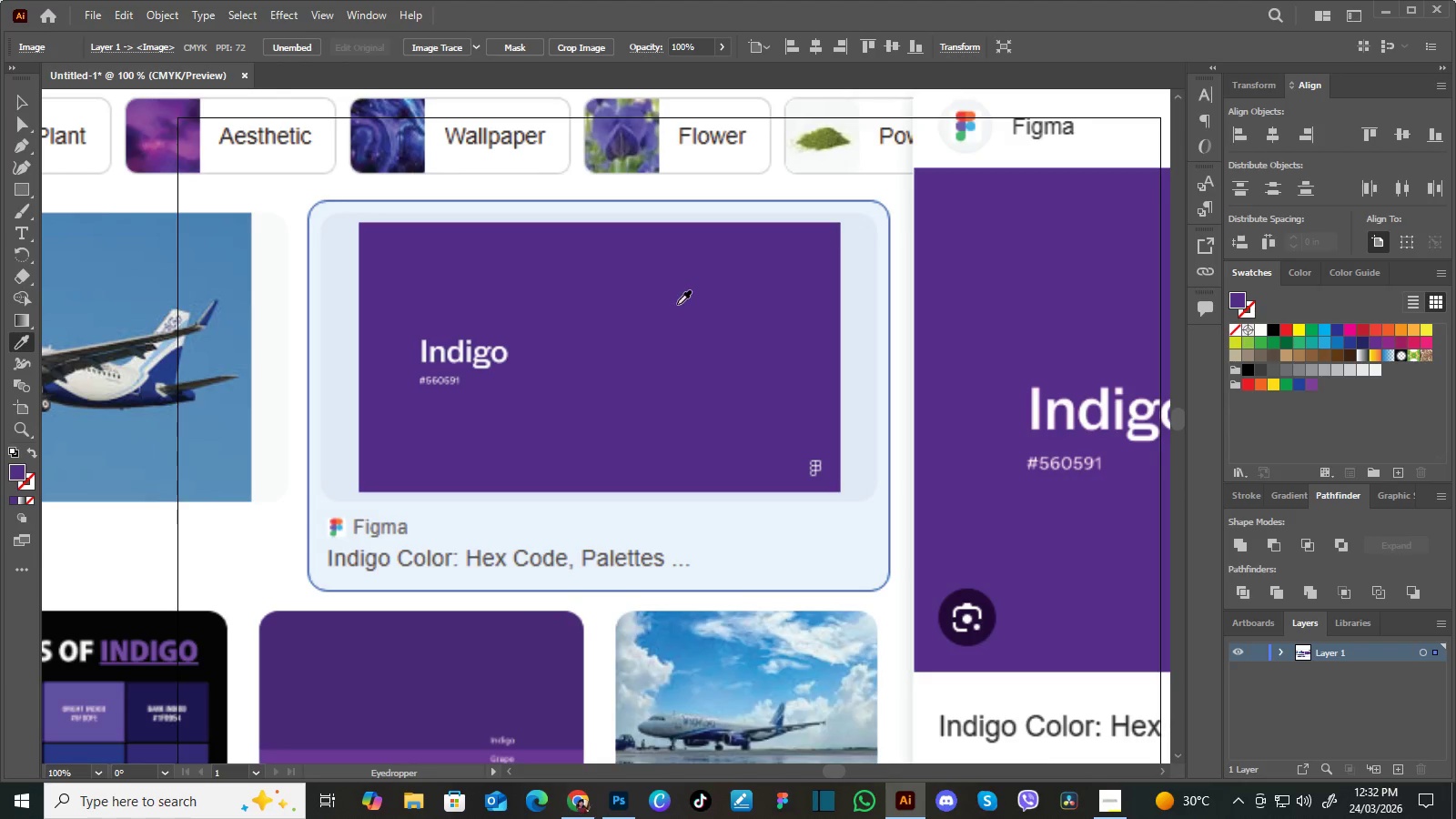 
triple_click([677, 304])
 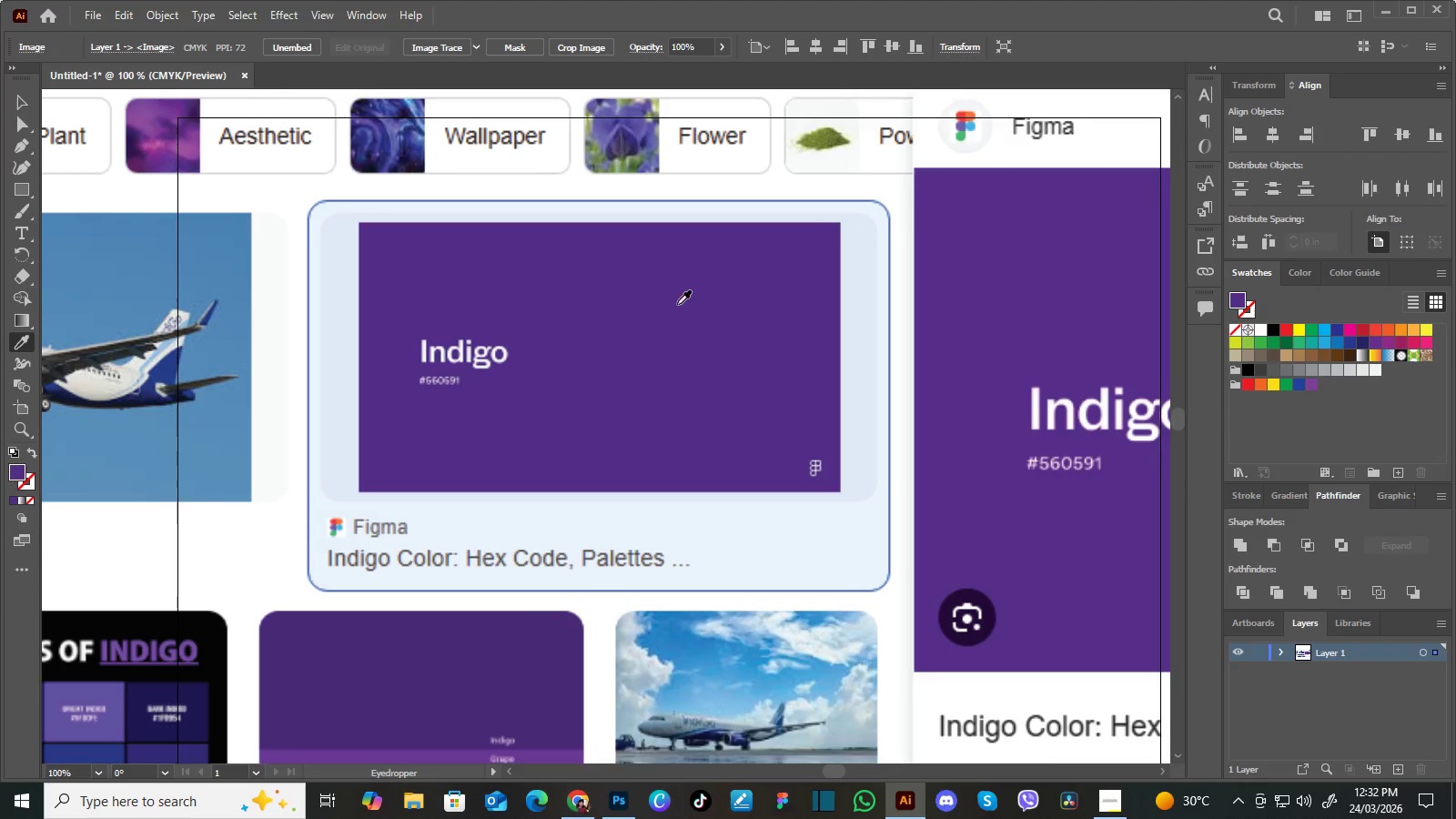 
triple_click([677, 304])
 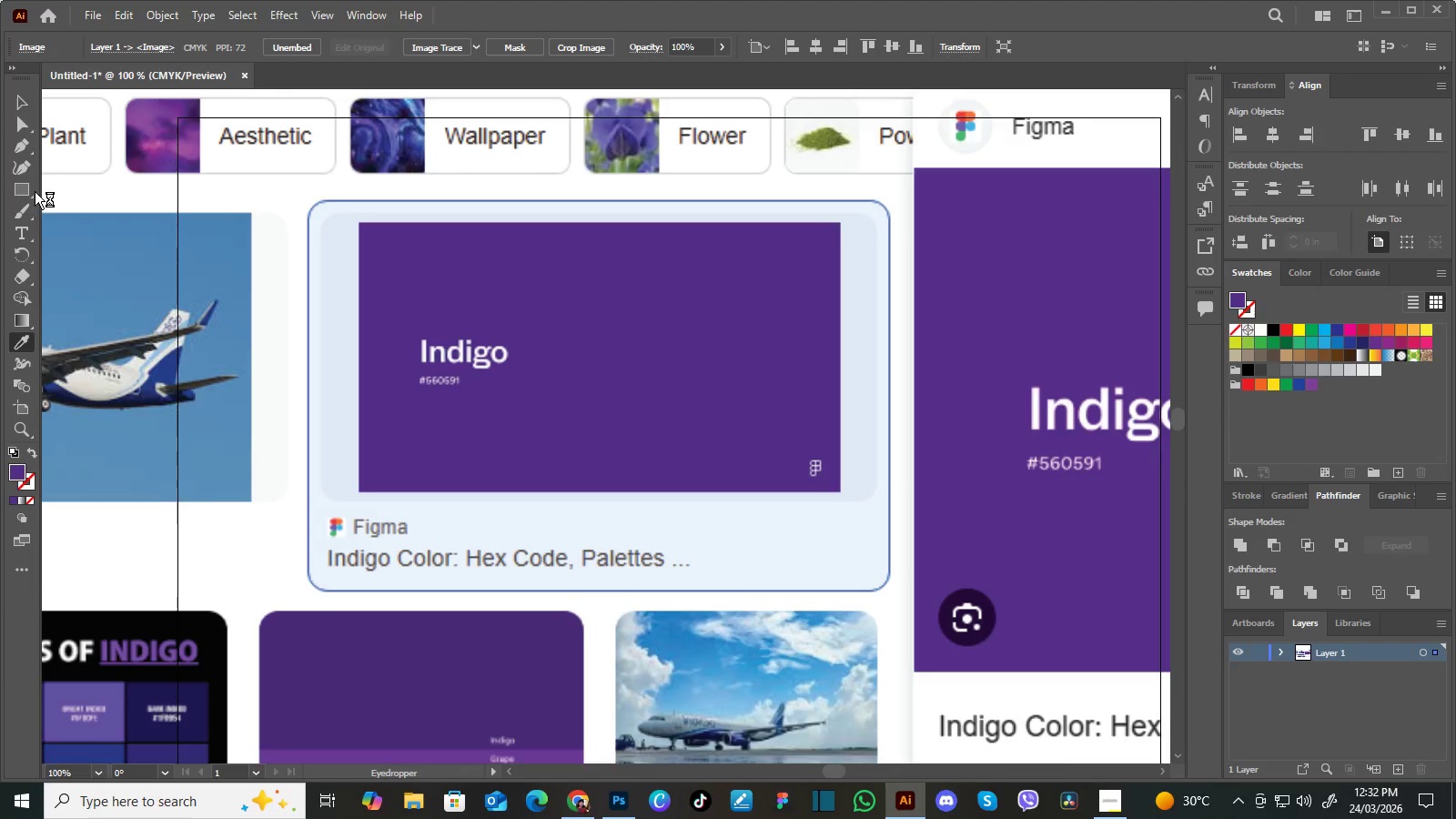 
left_click([24, 190])
 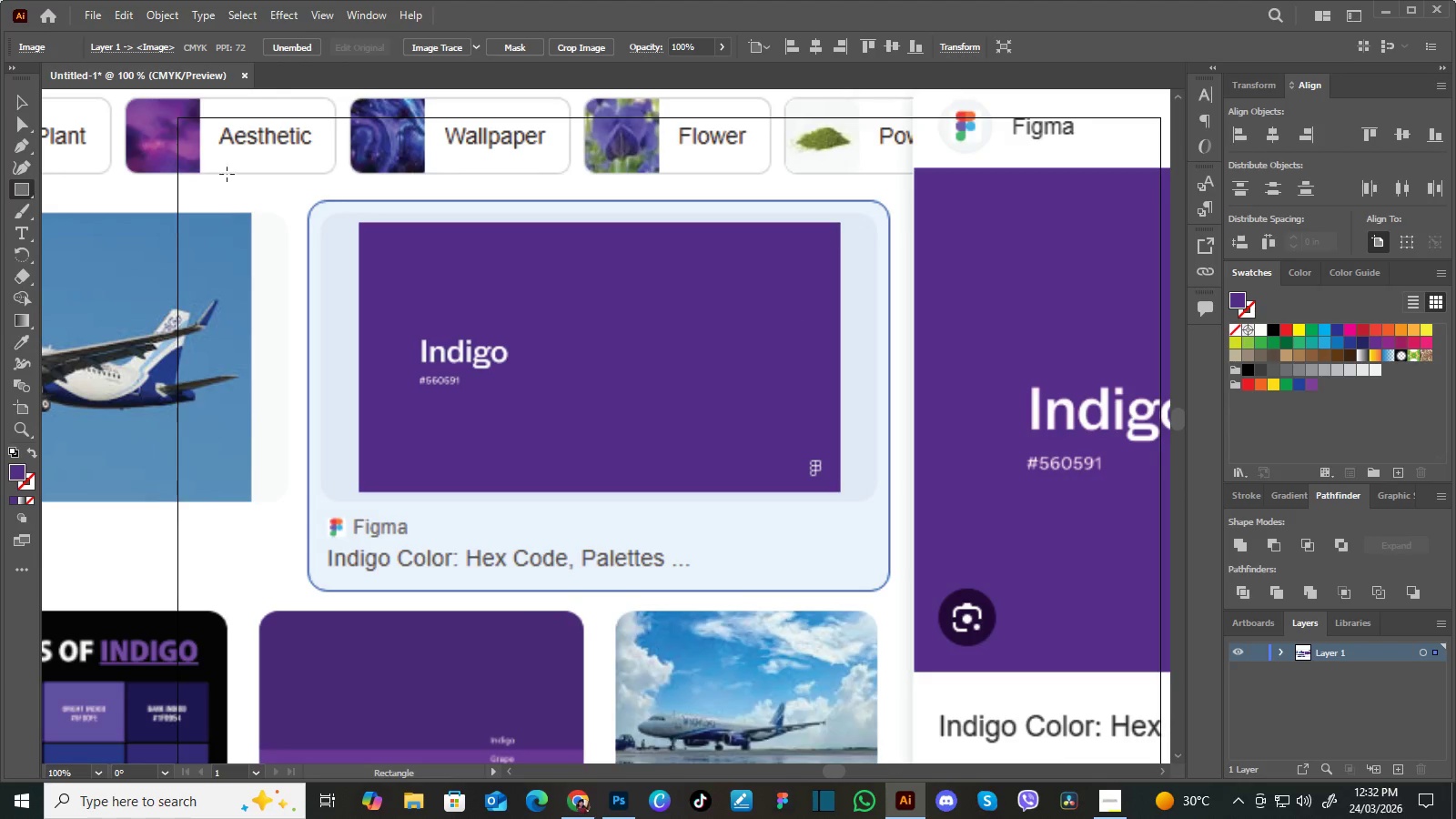 
left_click_drag(start_coordinate=[227, 174], to_coordinate=[450, 430])
 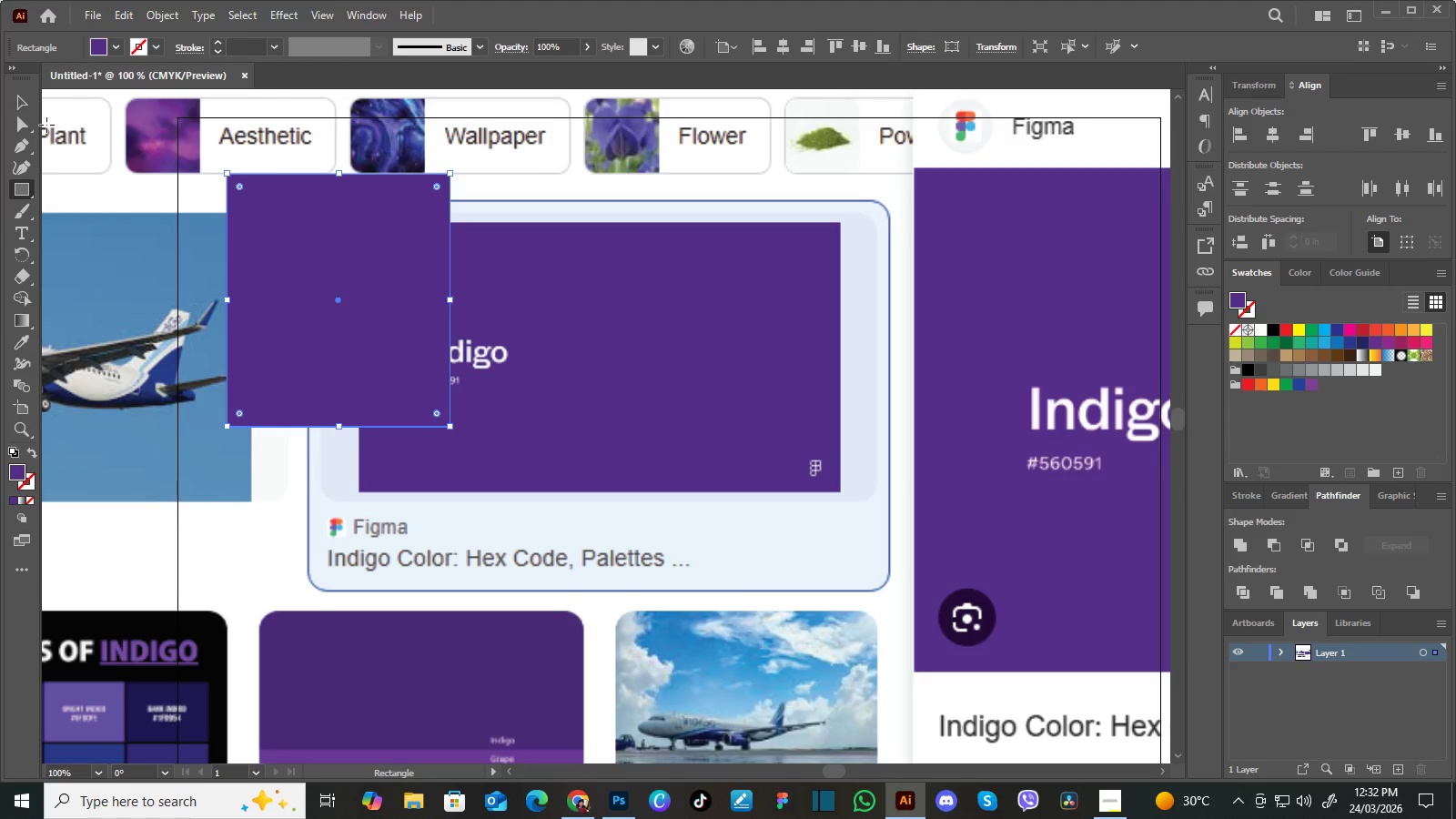 
left_click([26, 106])
 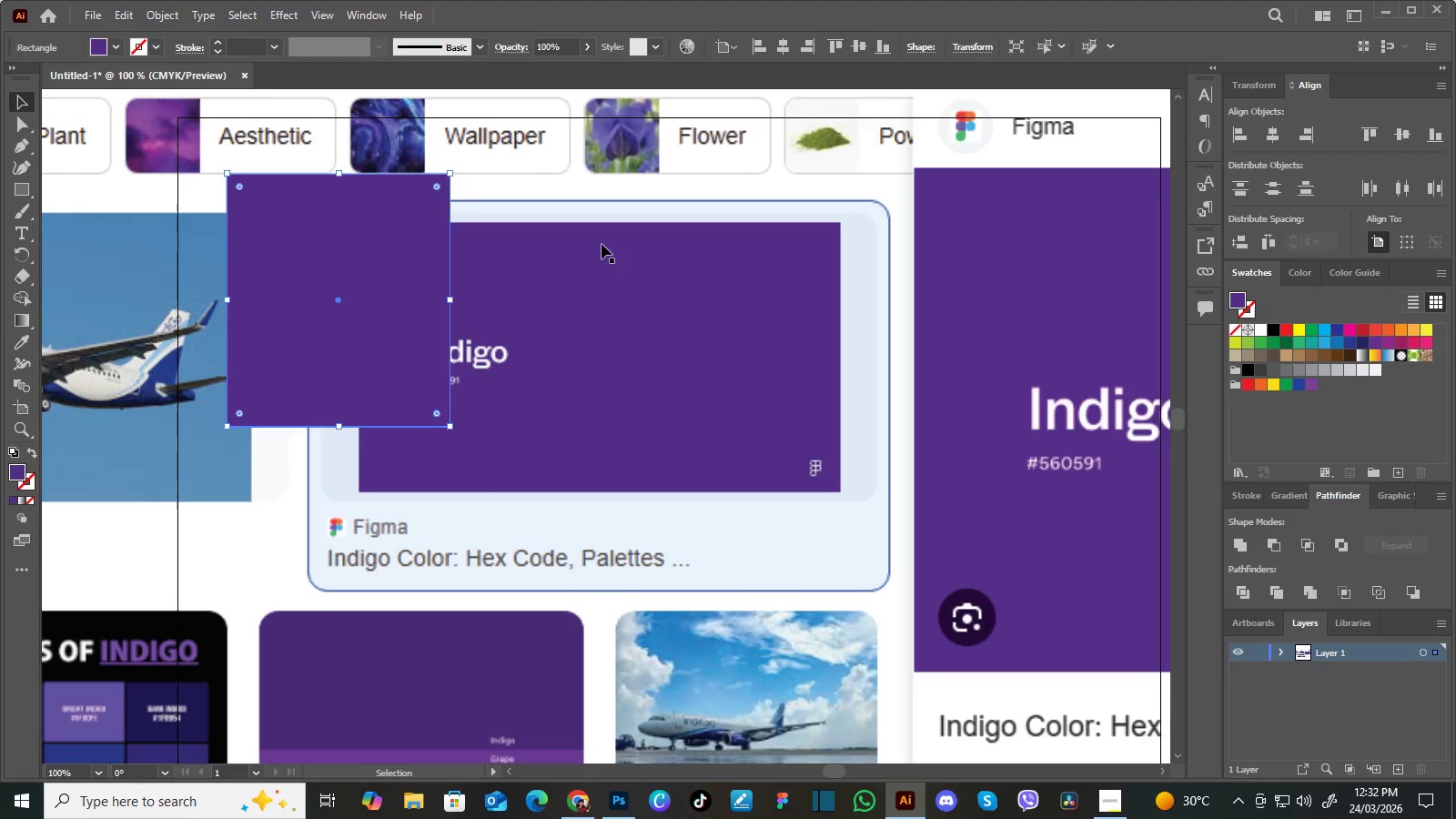 
left_click([631, 245])
 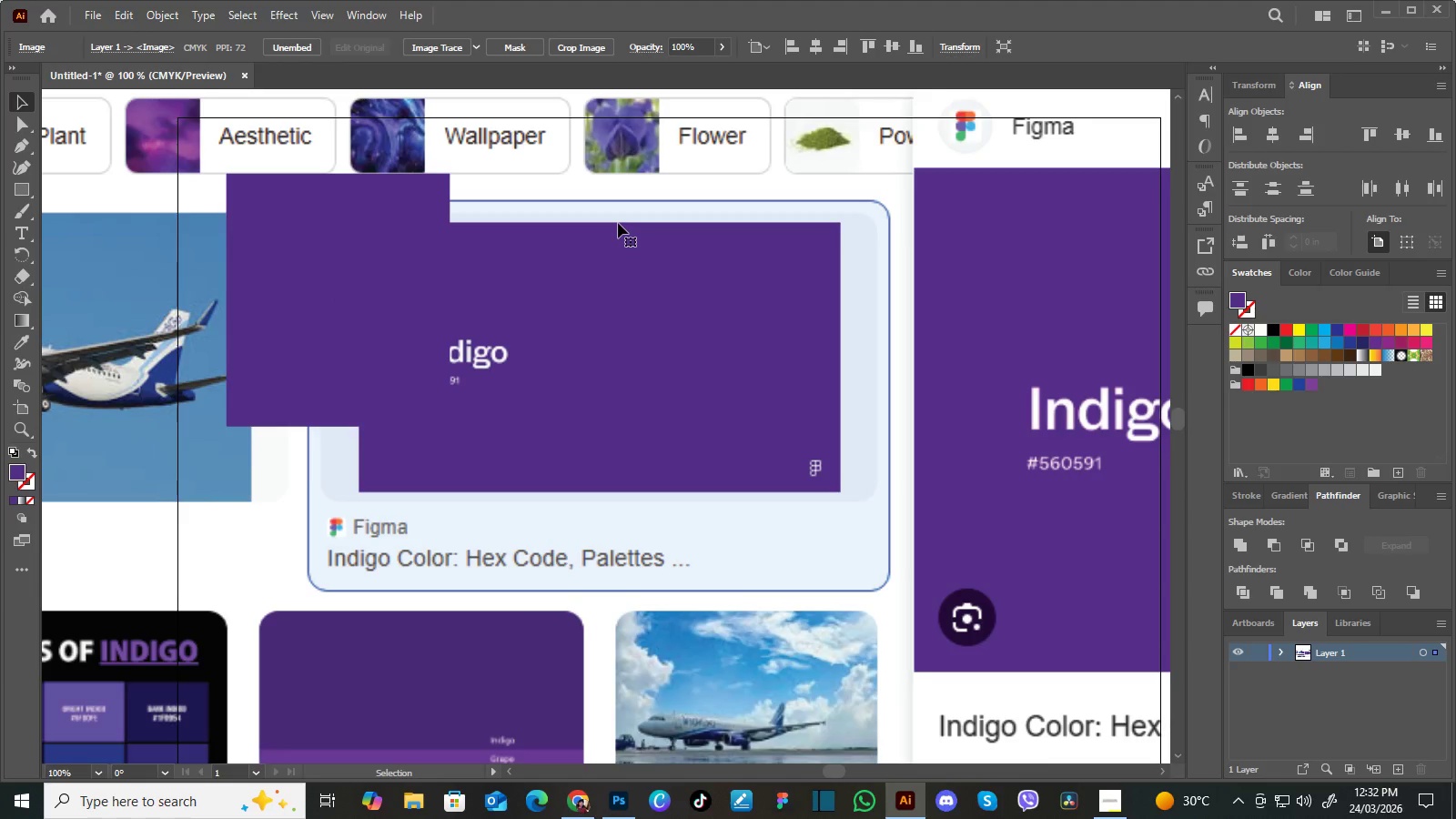 
key(Delete)
 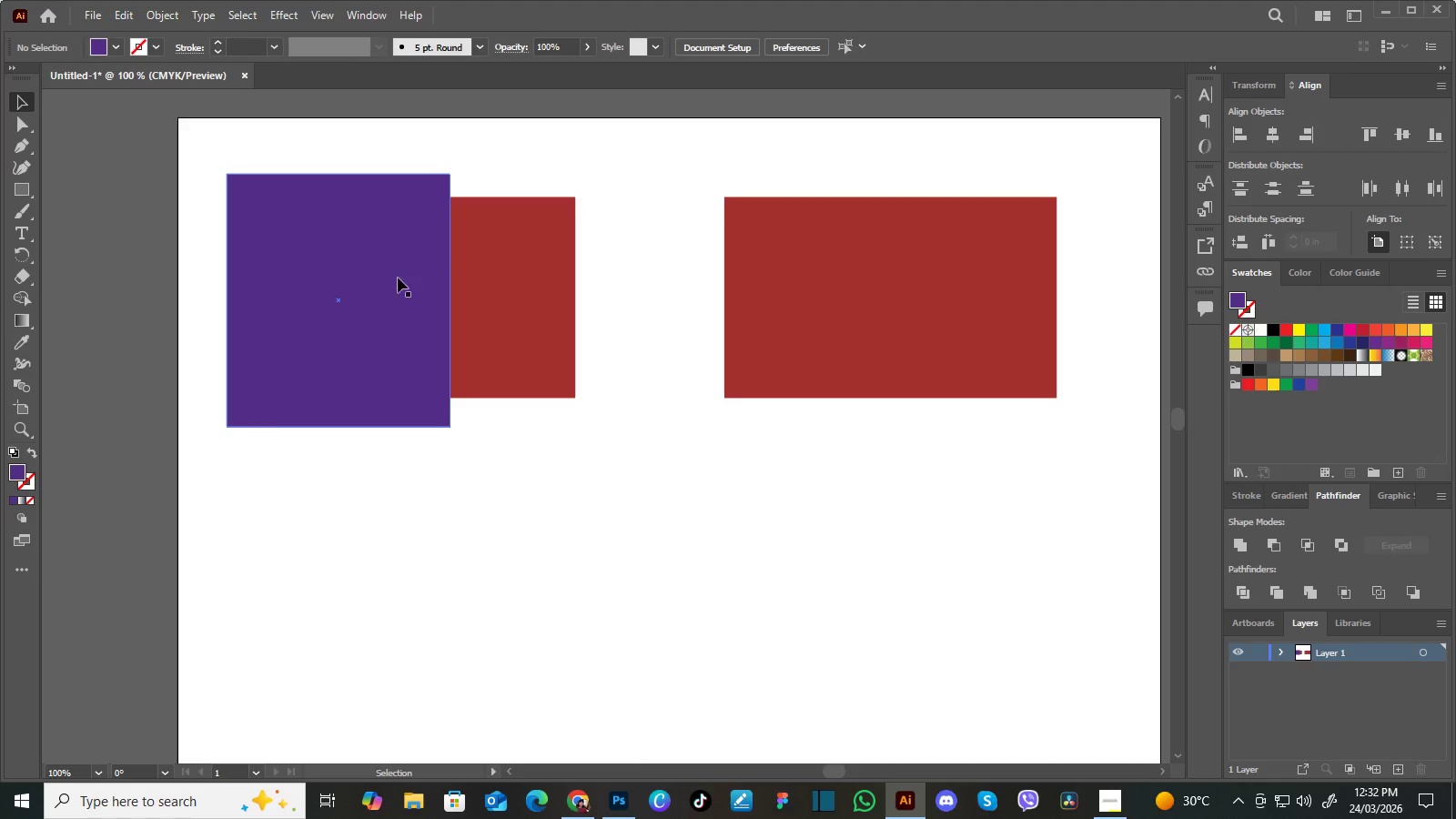 
left_click([358, 304])
 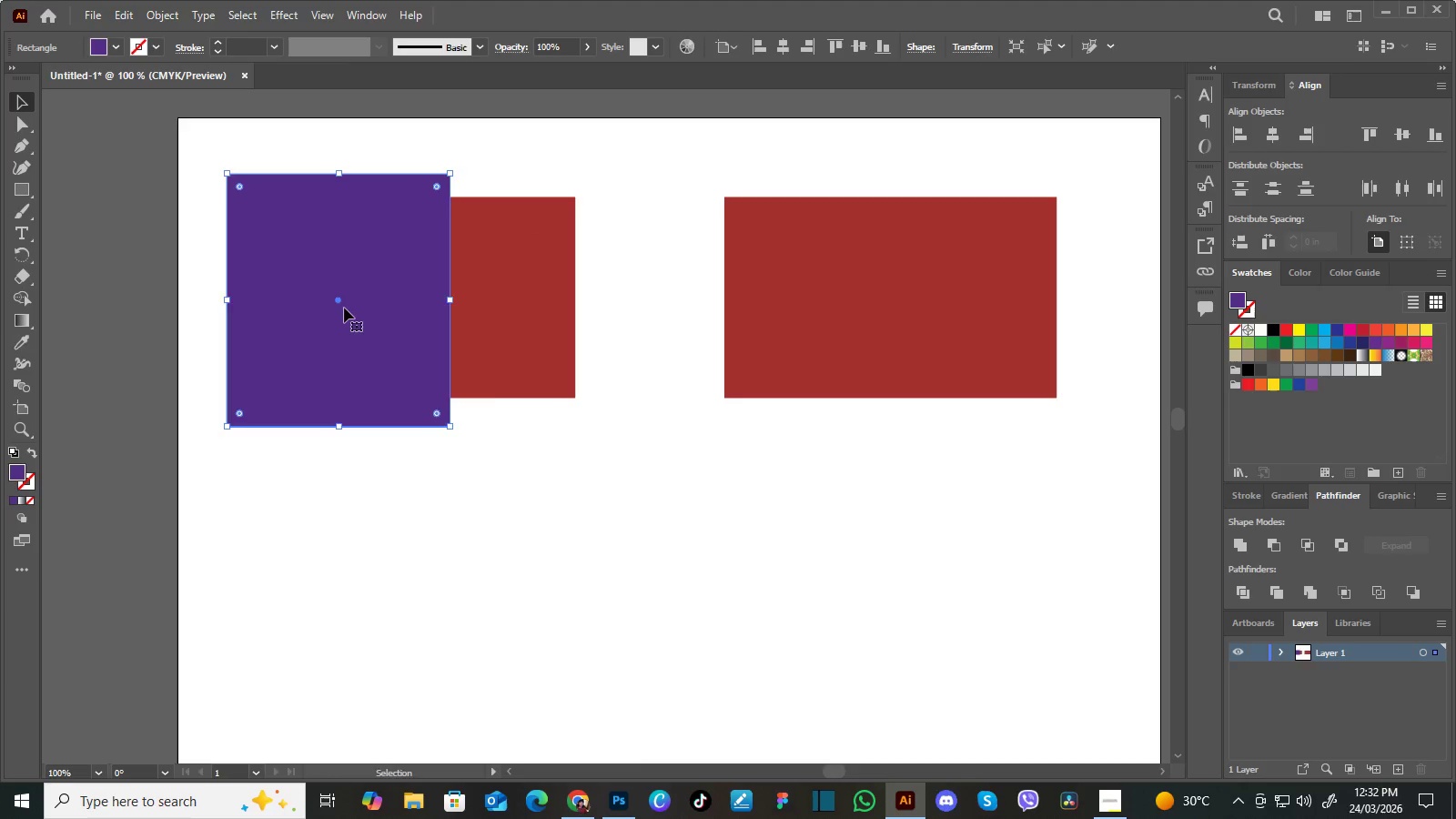 
left_click_drag(start_coordinate=[344, 308], to_coordinate=[667, 580])
 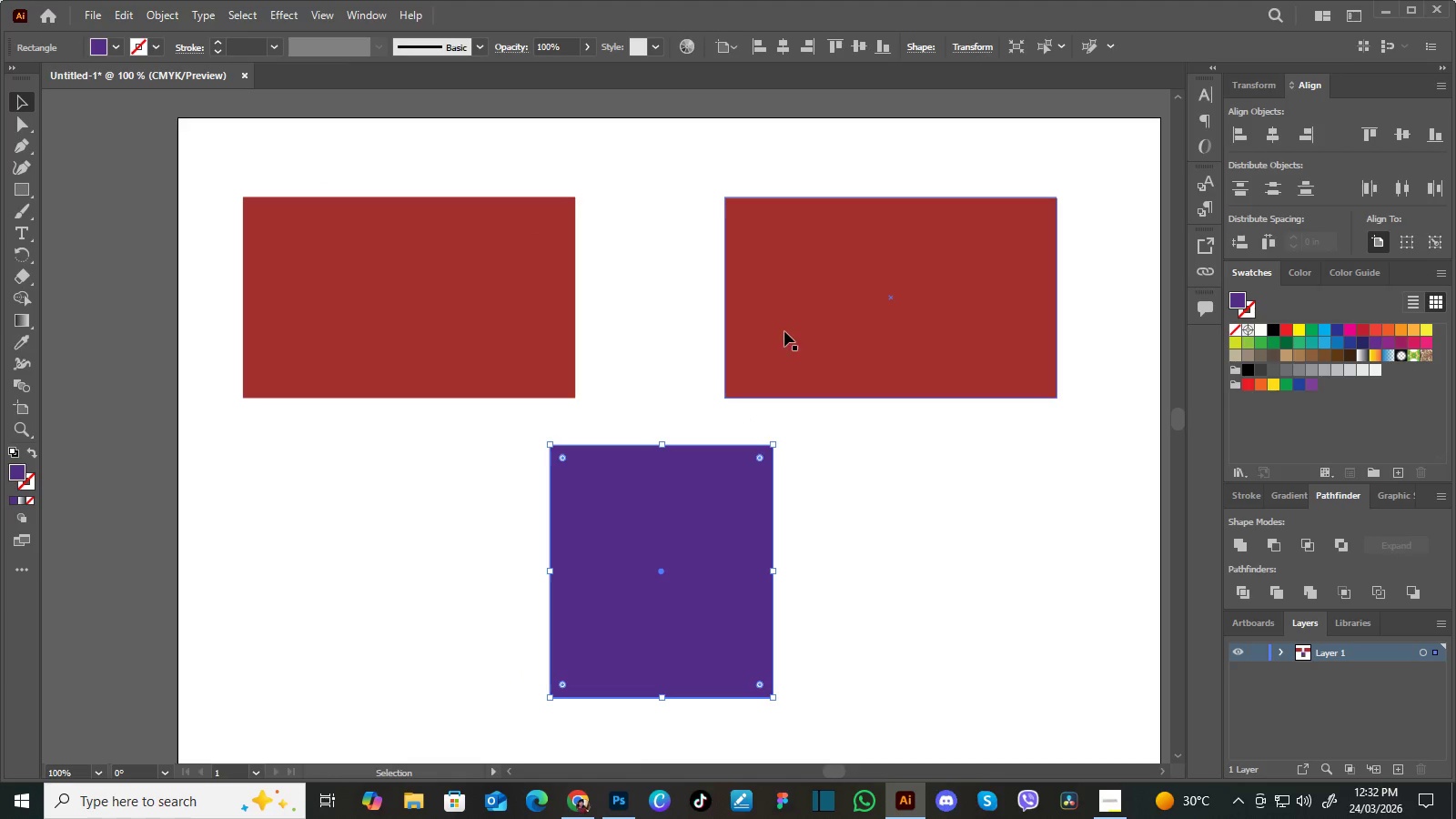 
left_click([785, 330])
 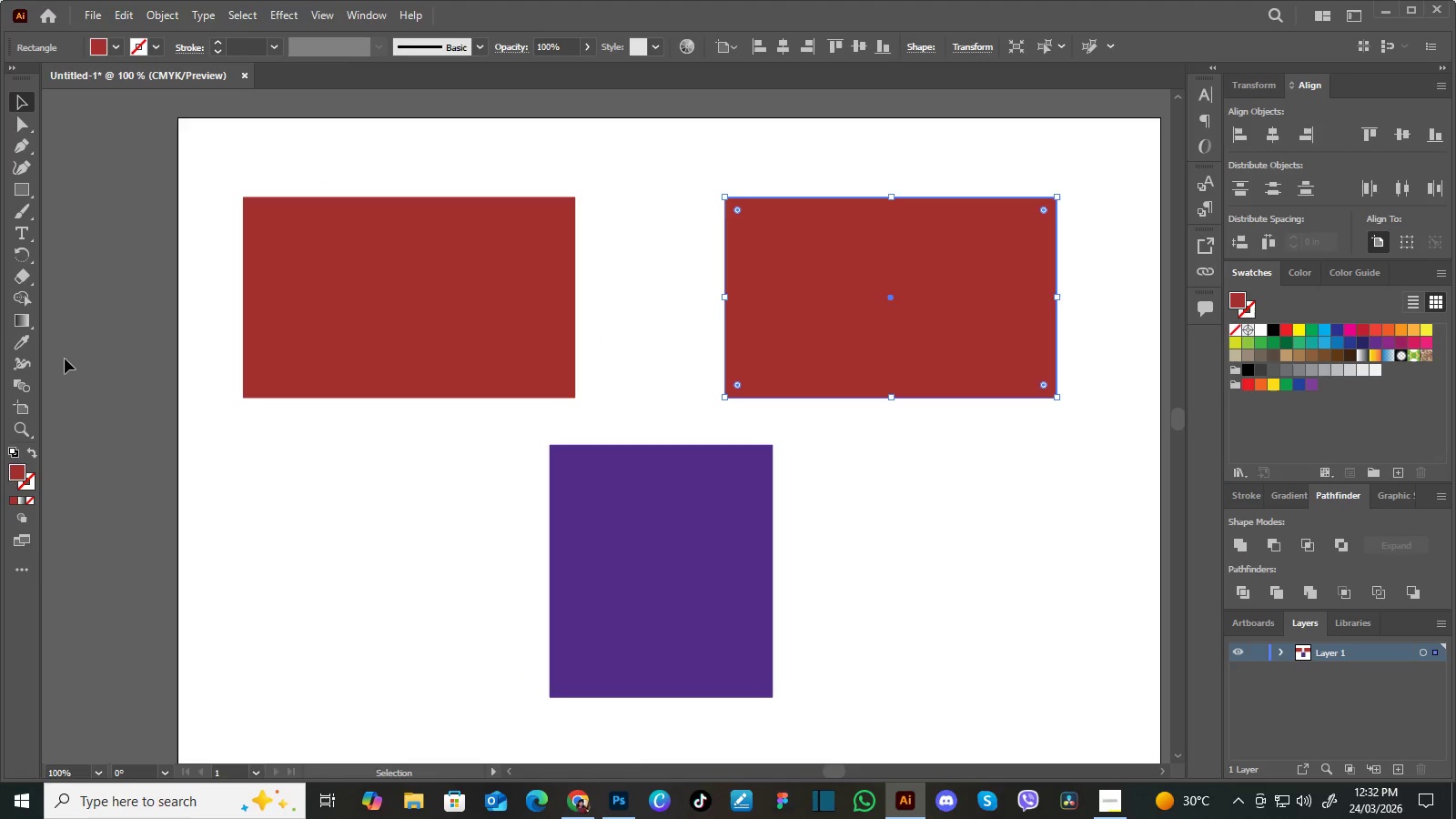 
left_click([22, 338])
 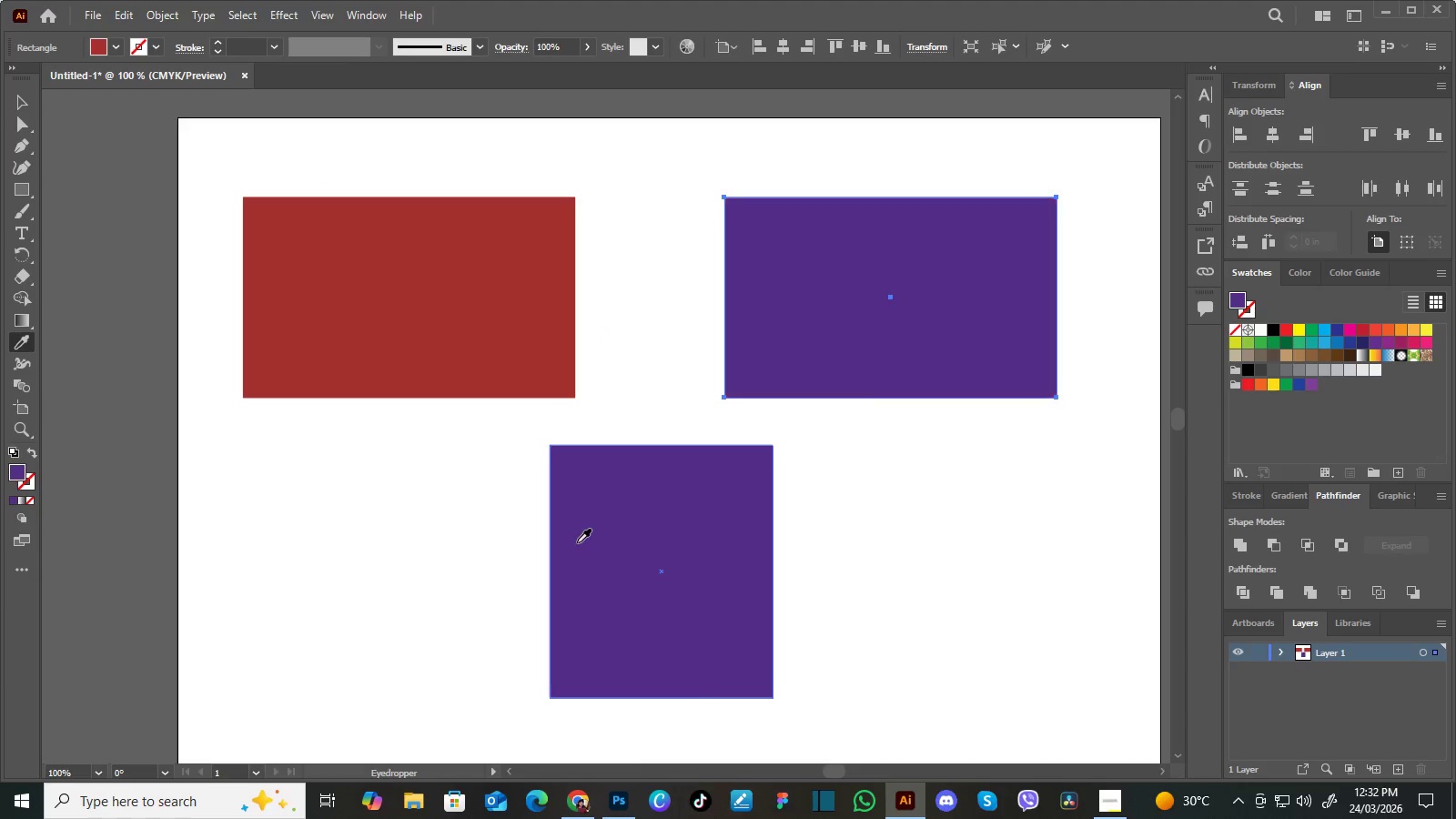 
double_click([578, 542])
 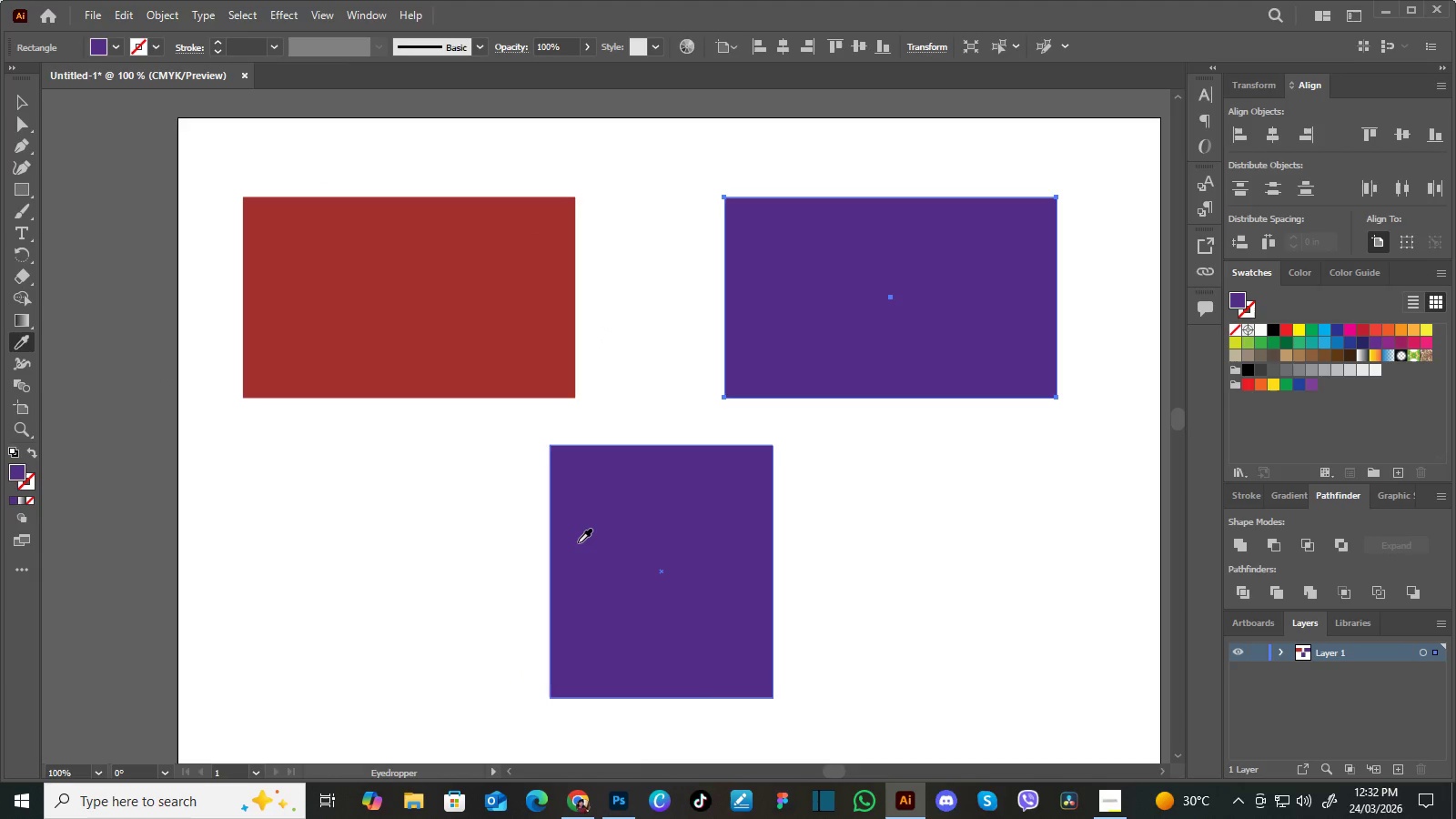 
triple_click([578, 542])
 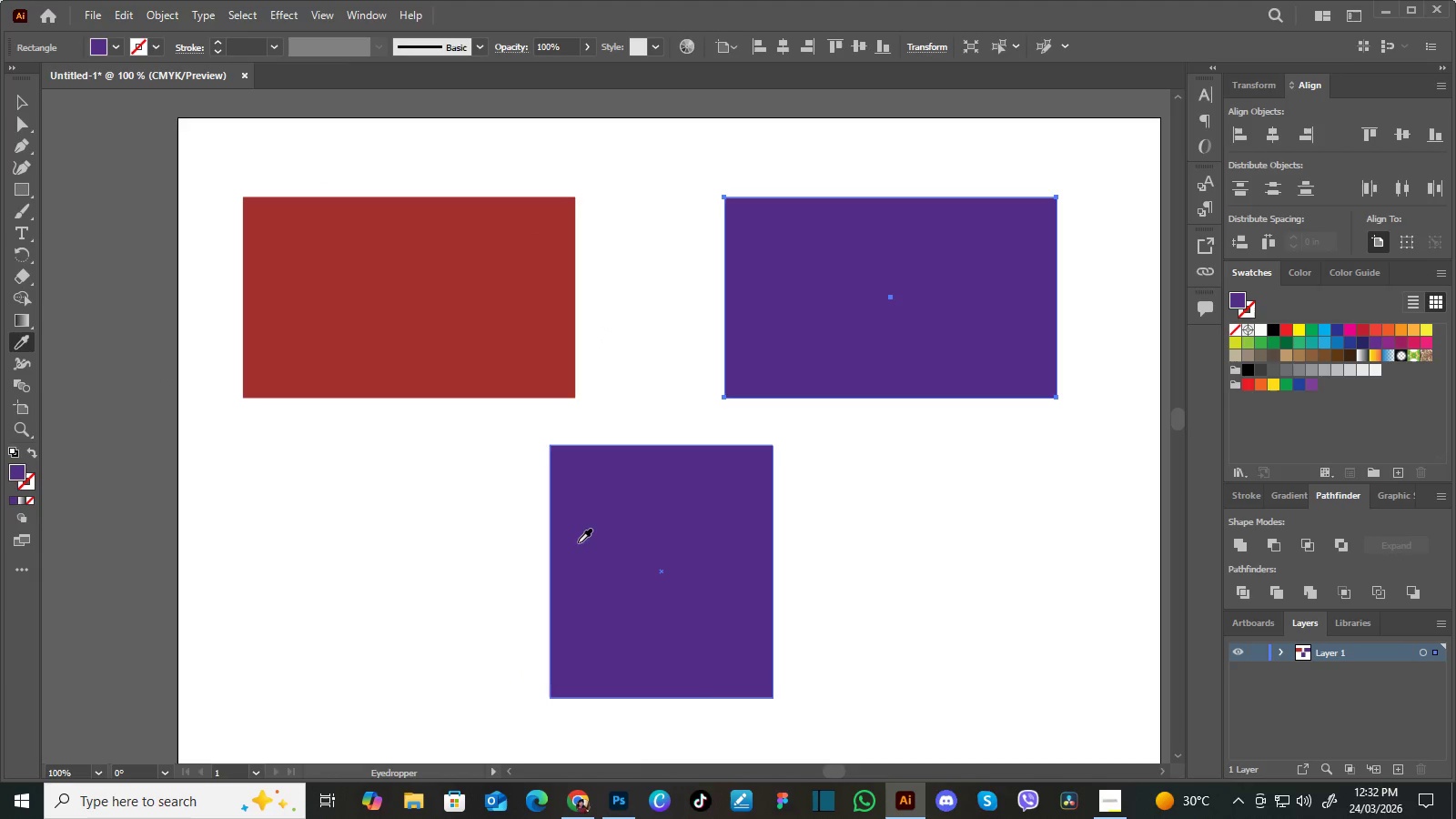 
triple_click([578, 542])
 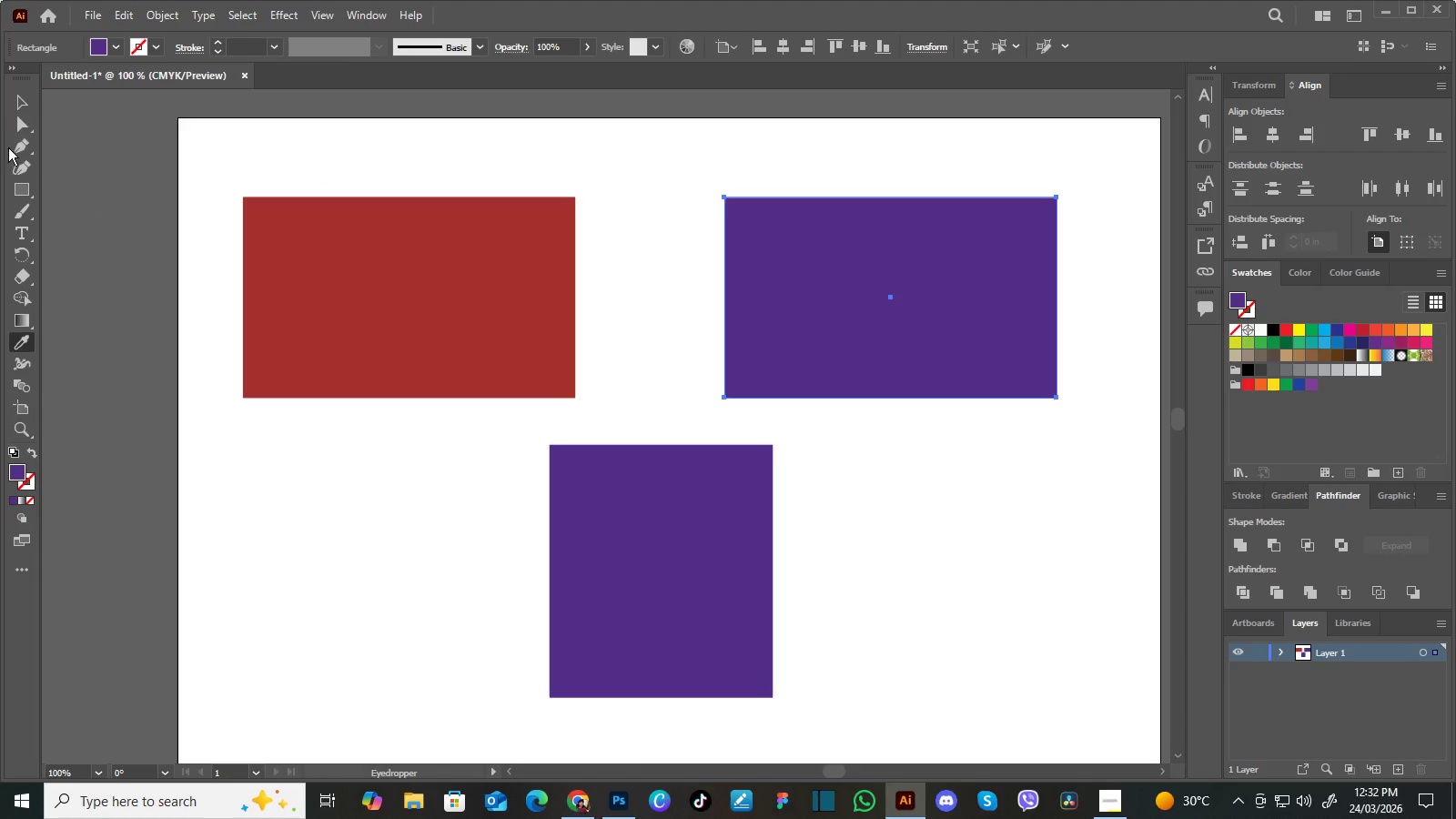 
left_click([22, 109])
 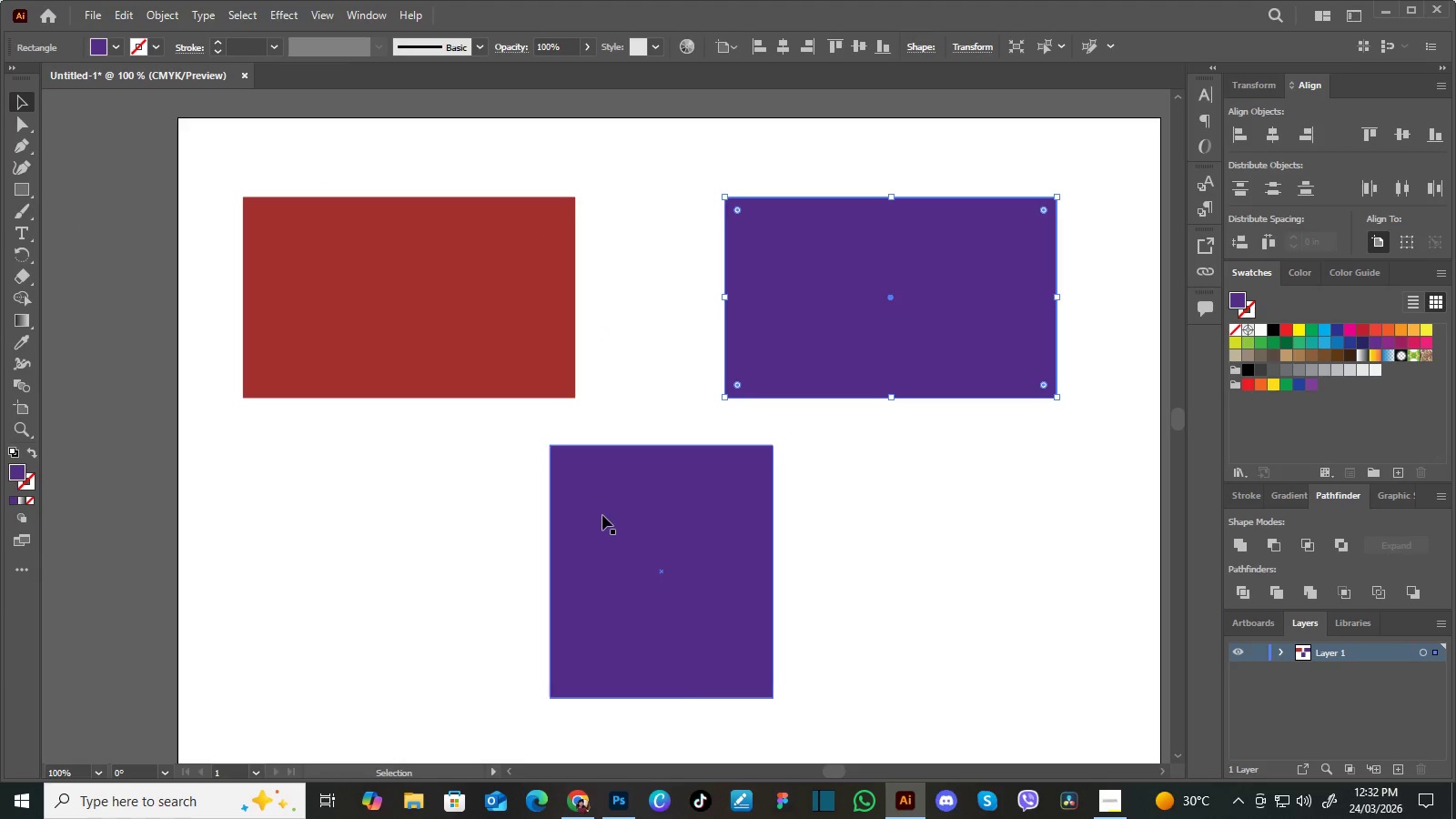 
left_click([635, 534])
 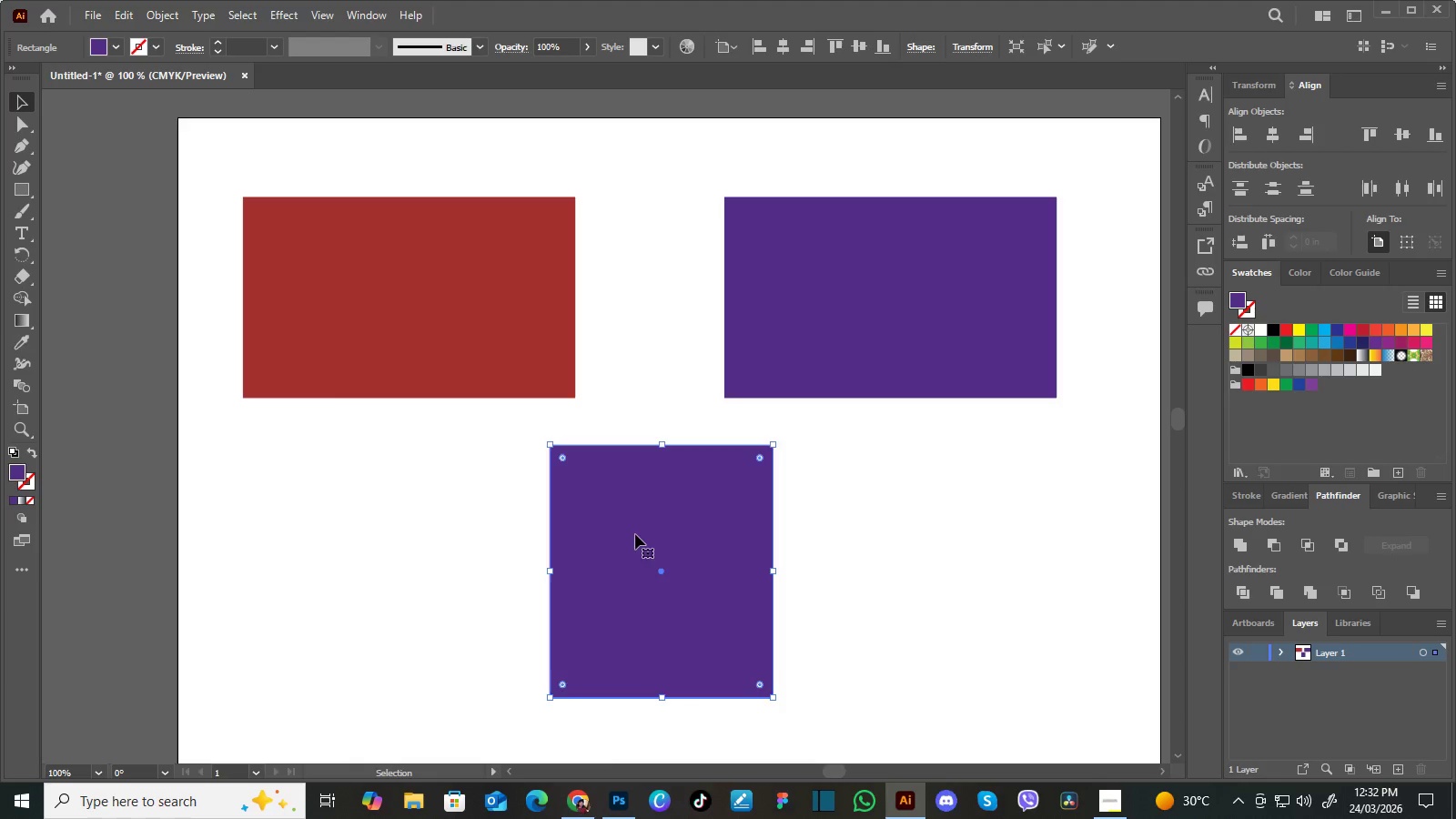 
key(Delete)
 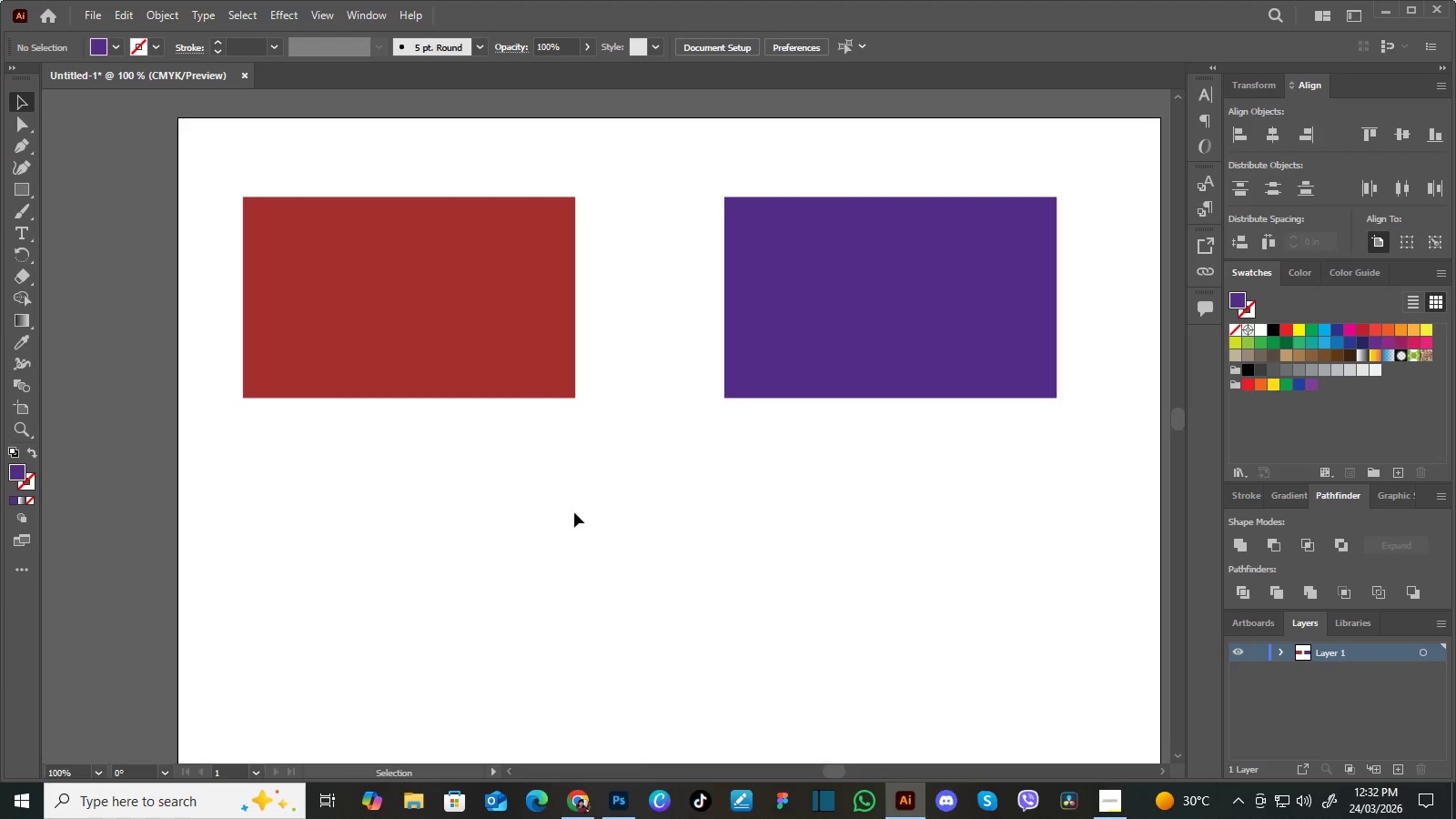 
hold_key(key=Space, duration=1.03)
 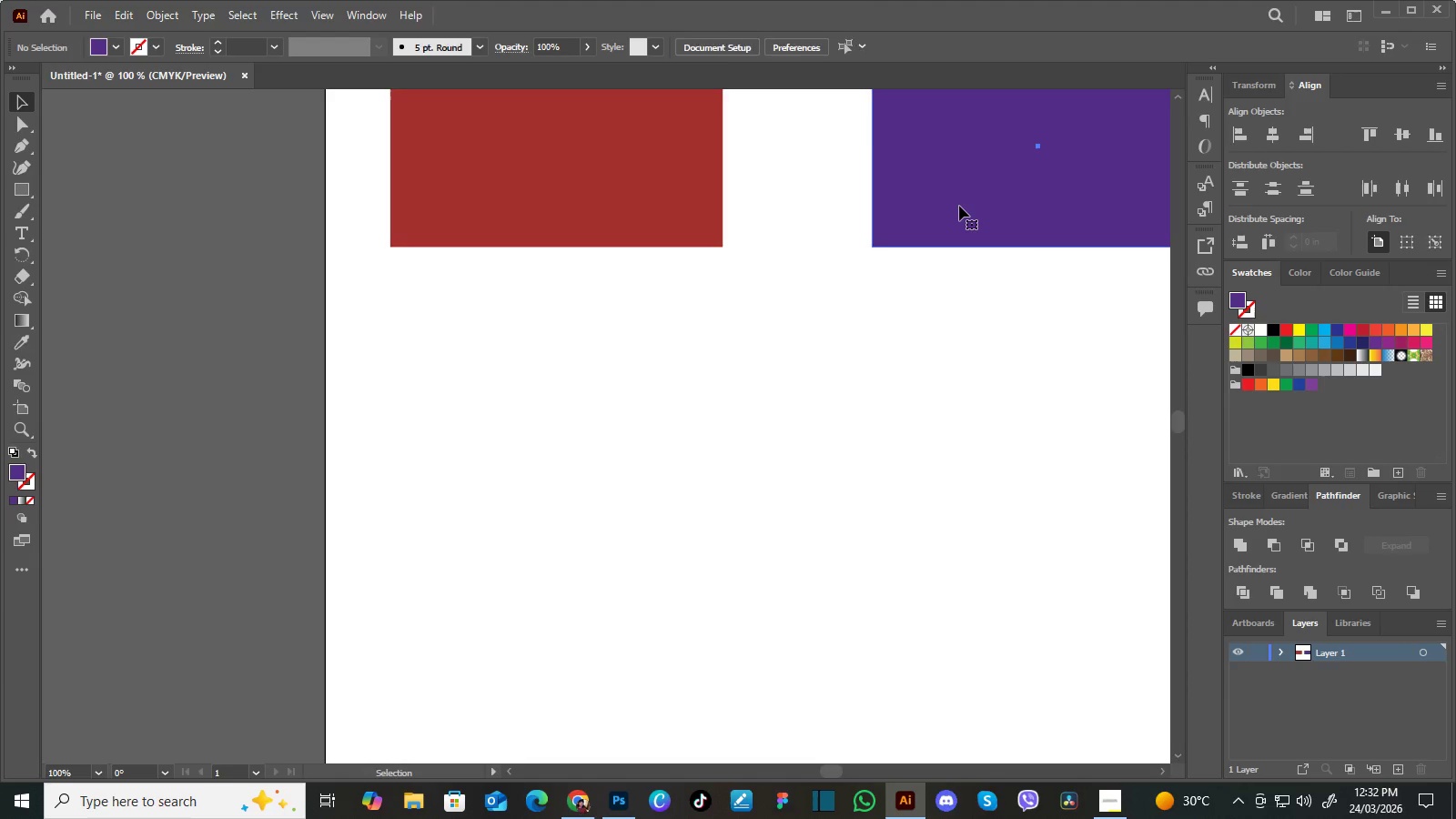 
left_click_drag(start_coordinate=[595, 572], to_coordinate=[733, 445])
 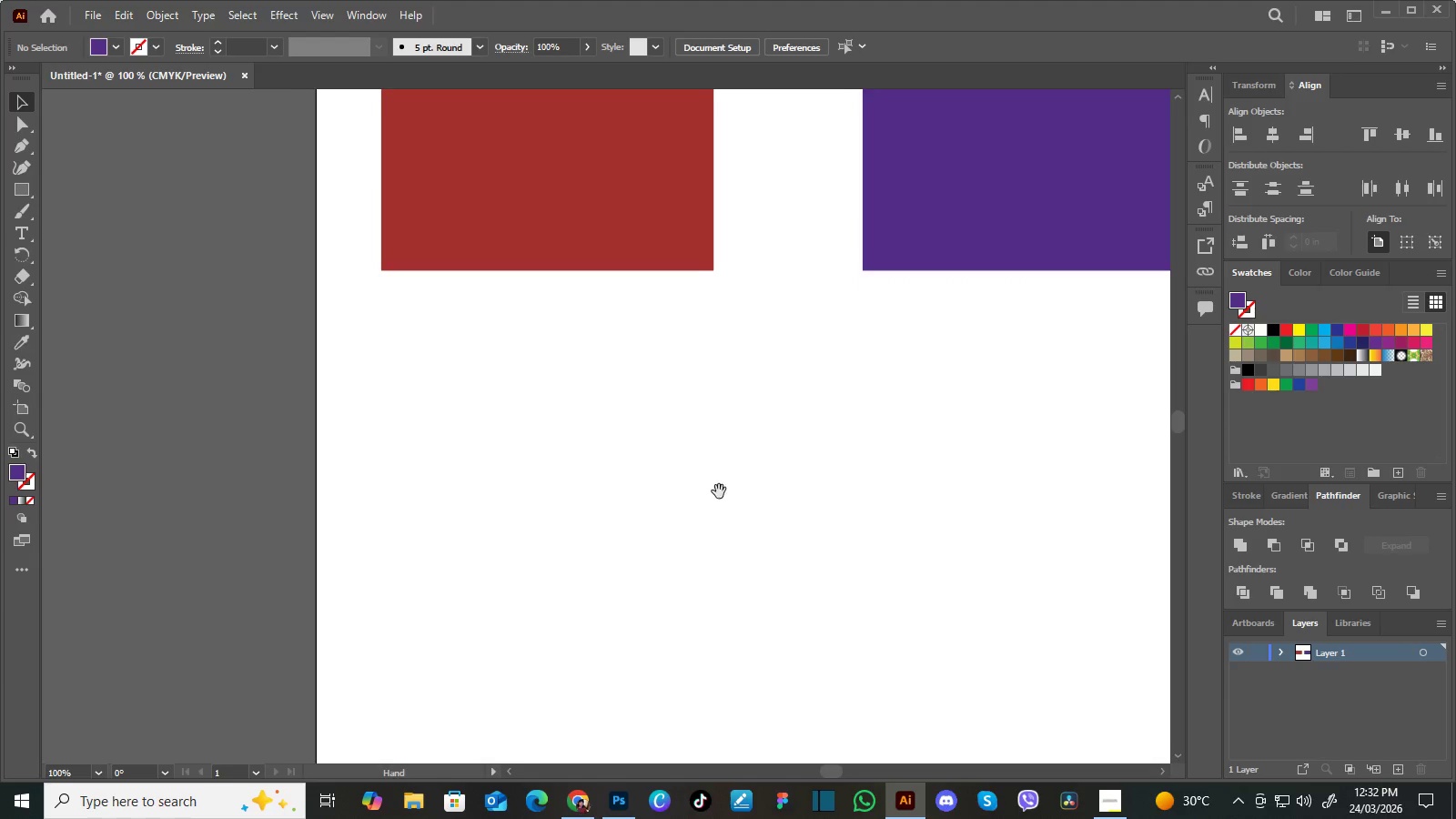 
left_click_drag(start_coordinate=[719, 491], to_coordinate=[728, 468])
 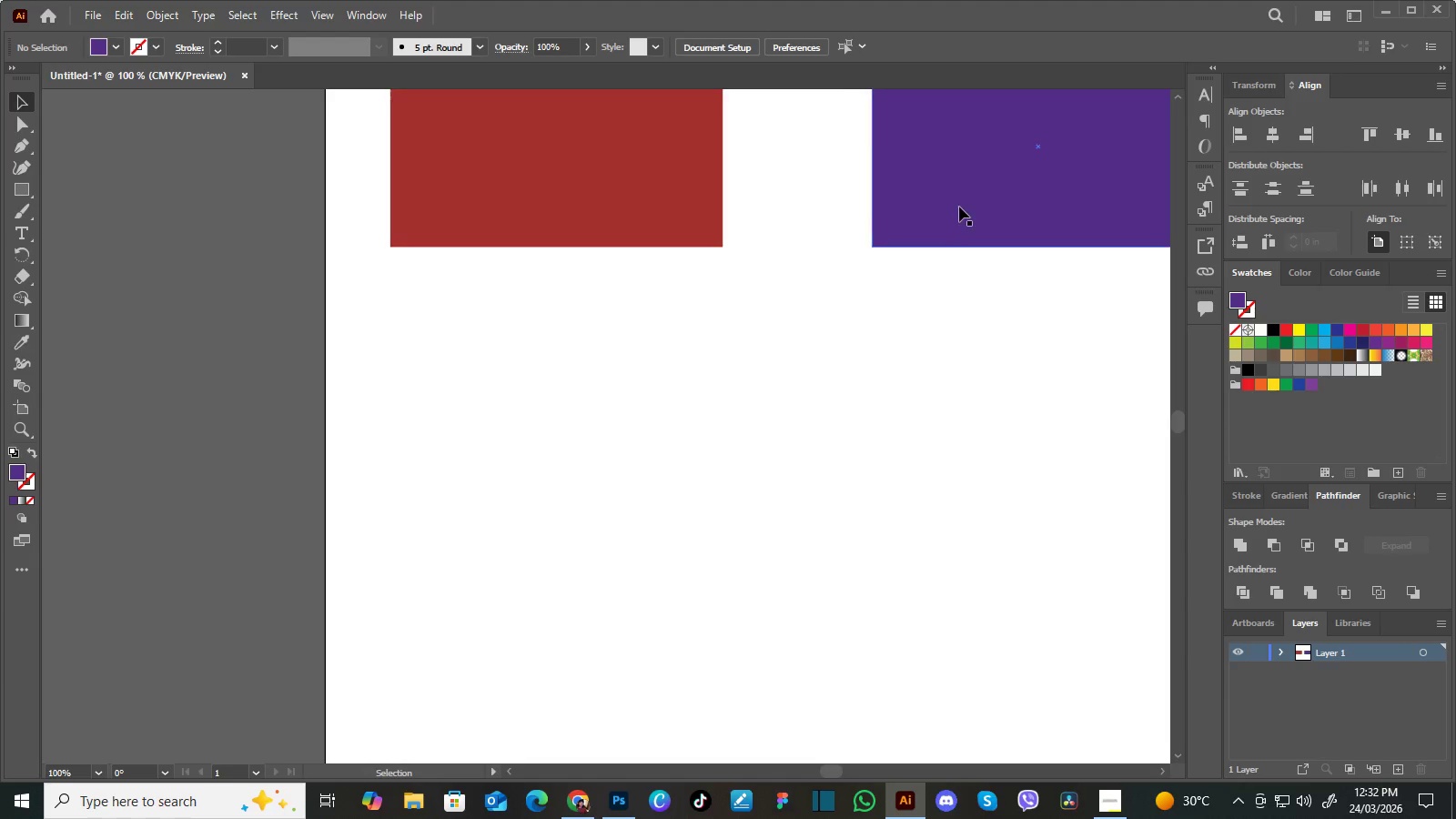 
left_click([959, 206])
 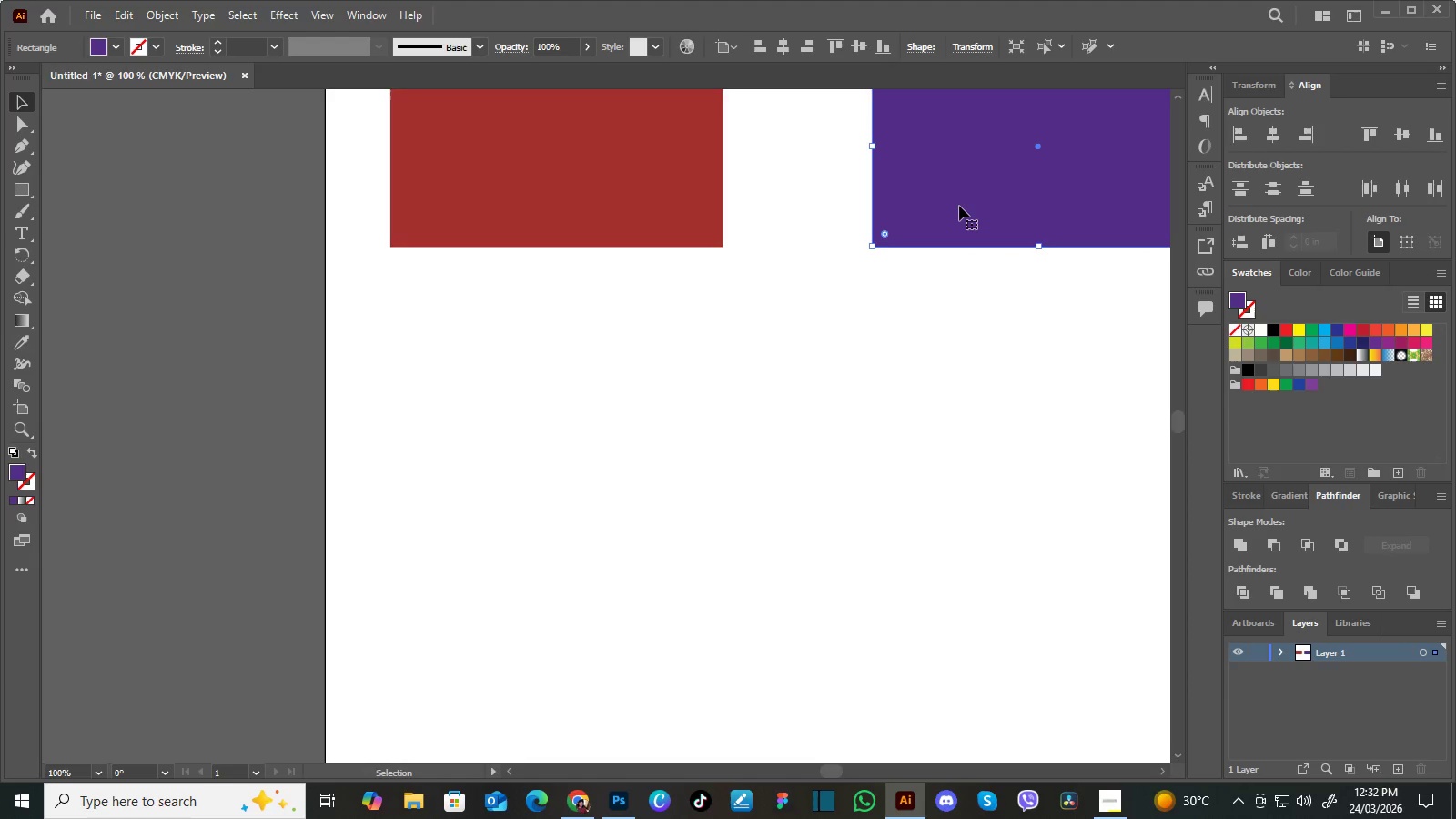 
hold_key(key=AltLeft, duration=2.19)
left_click_drag(start_coordinate=[961, 205], to_coordinate=[423, 475])
 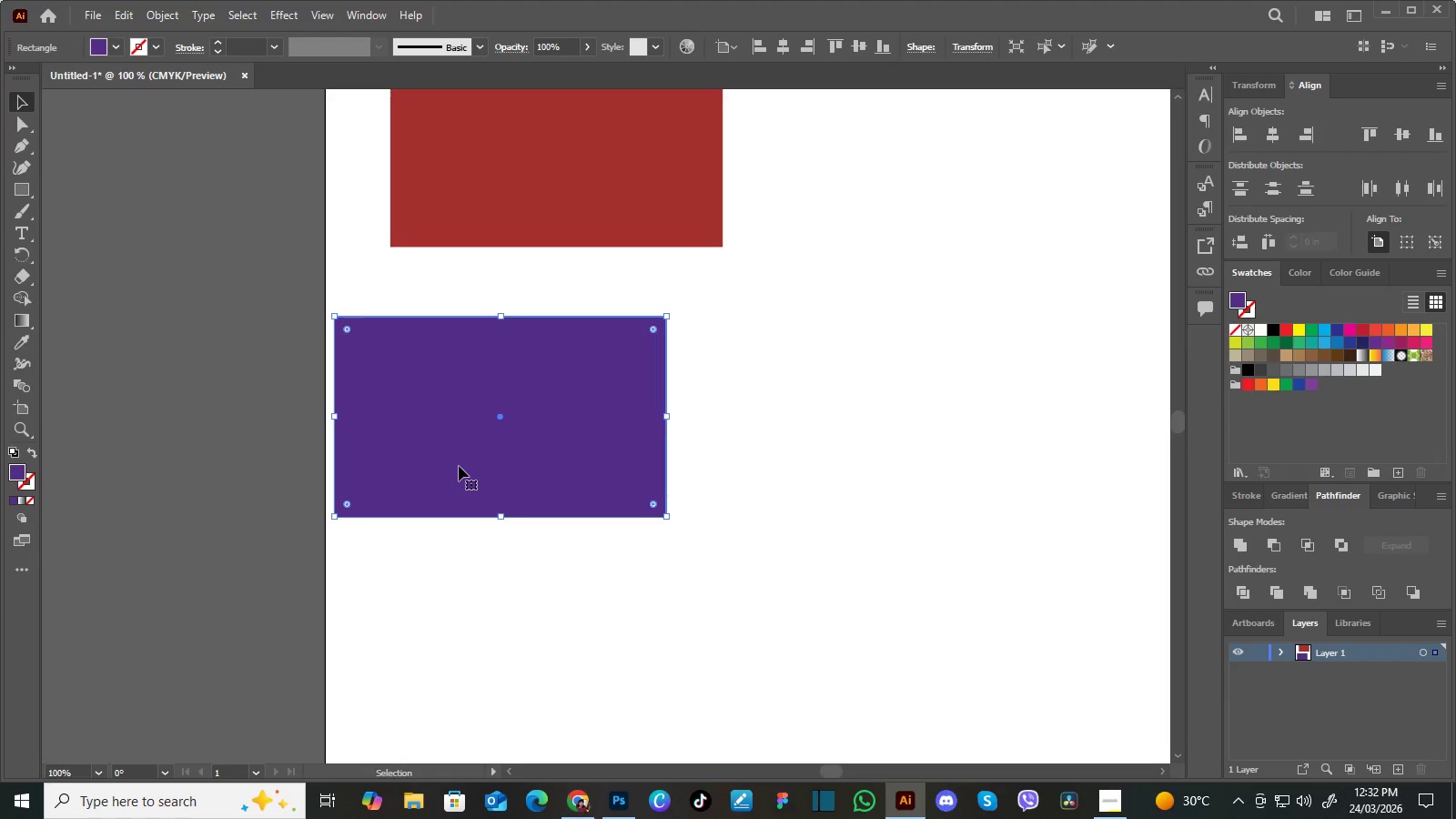 
hold_key(key=ShiftLeft, duration=1.5)
 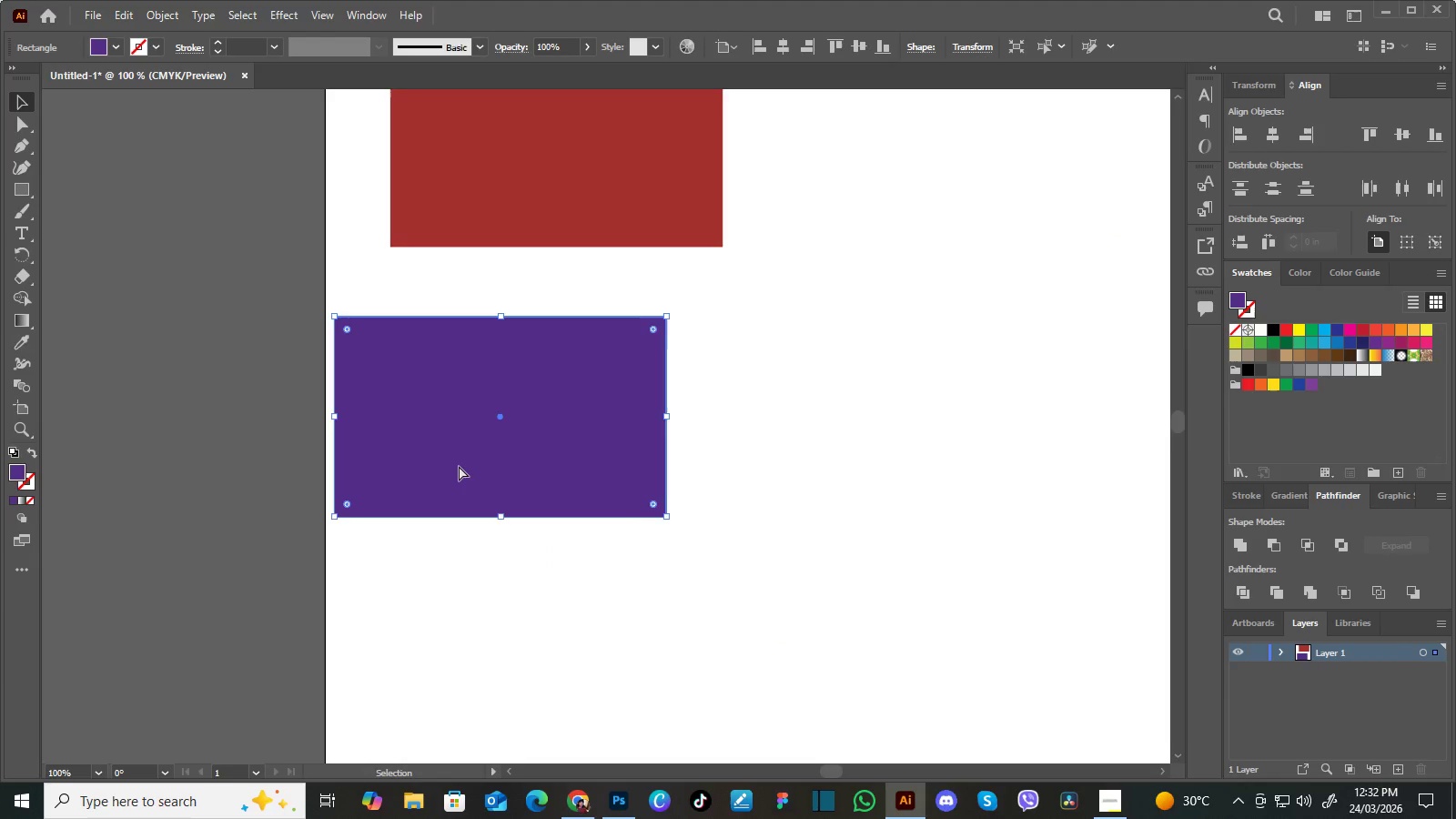 
key(Control+Z)
 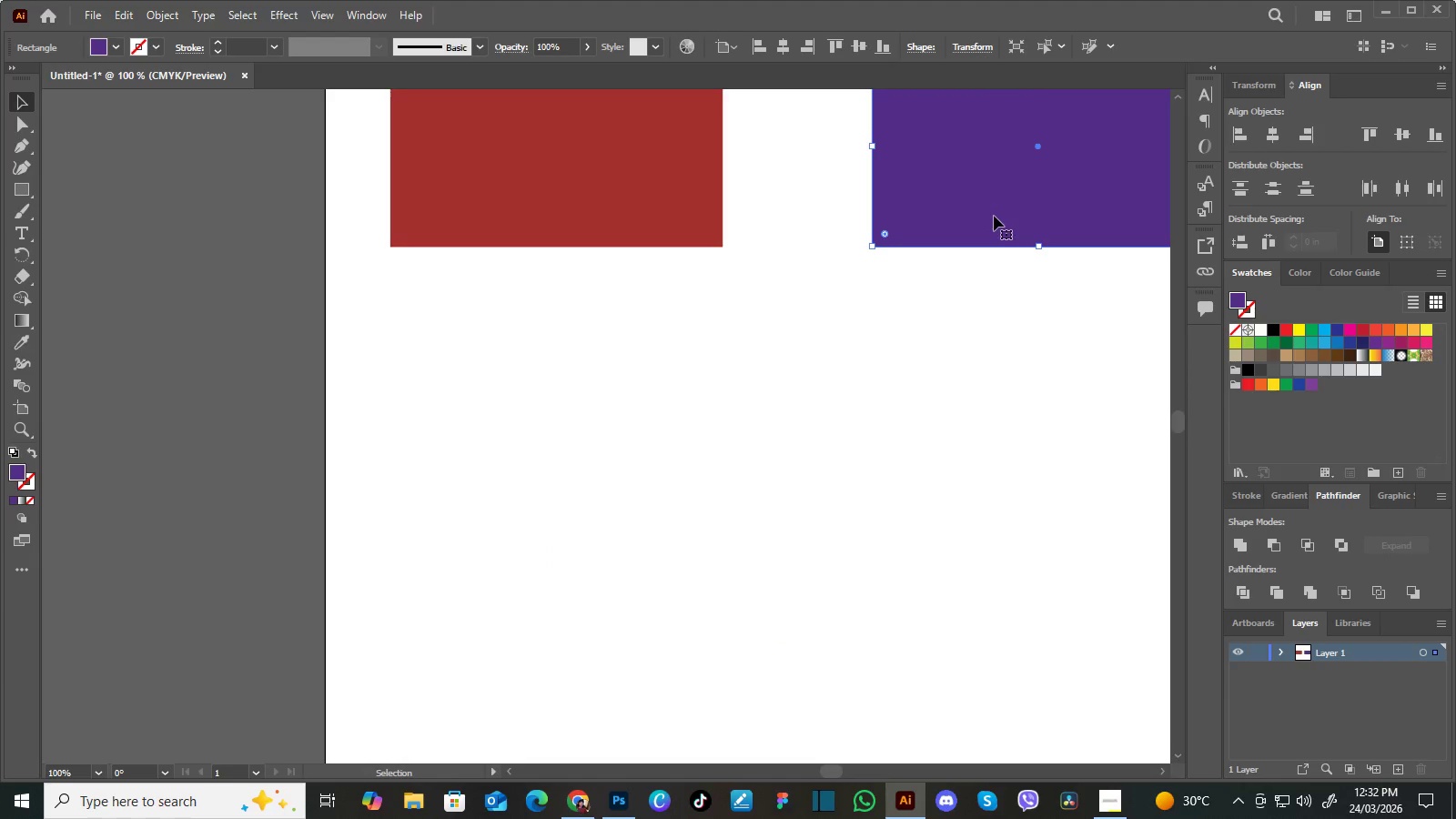 
hold_key(key=AltLeft, duration=1.5)
left_click_drag(start_coordinate=[994, 215], to_coordinate=[526, 518])
 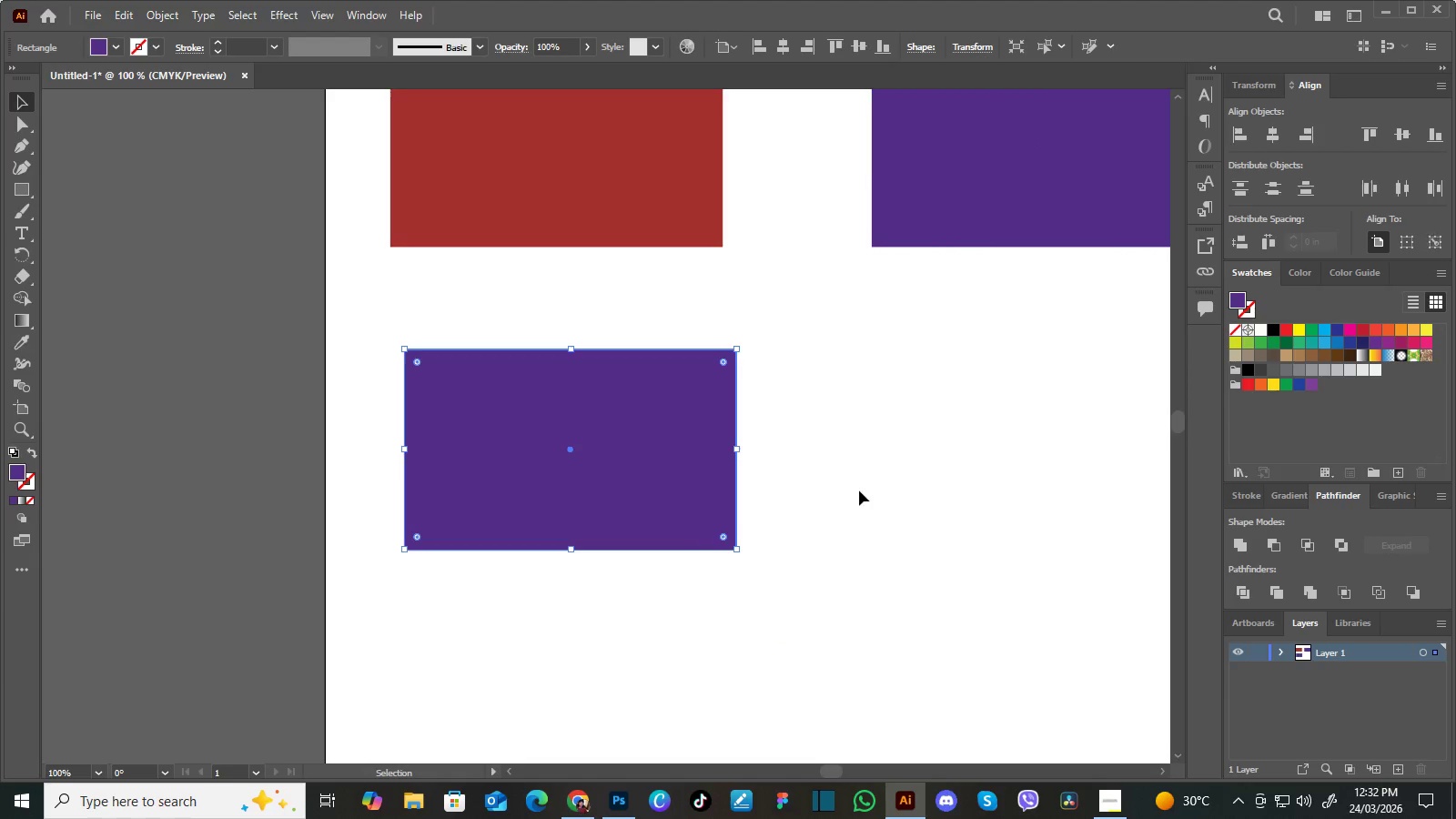 
left_click([860, 490])
 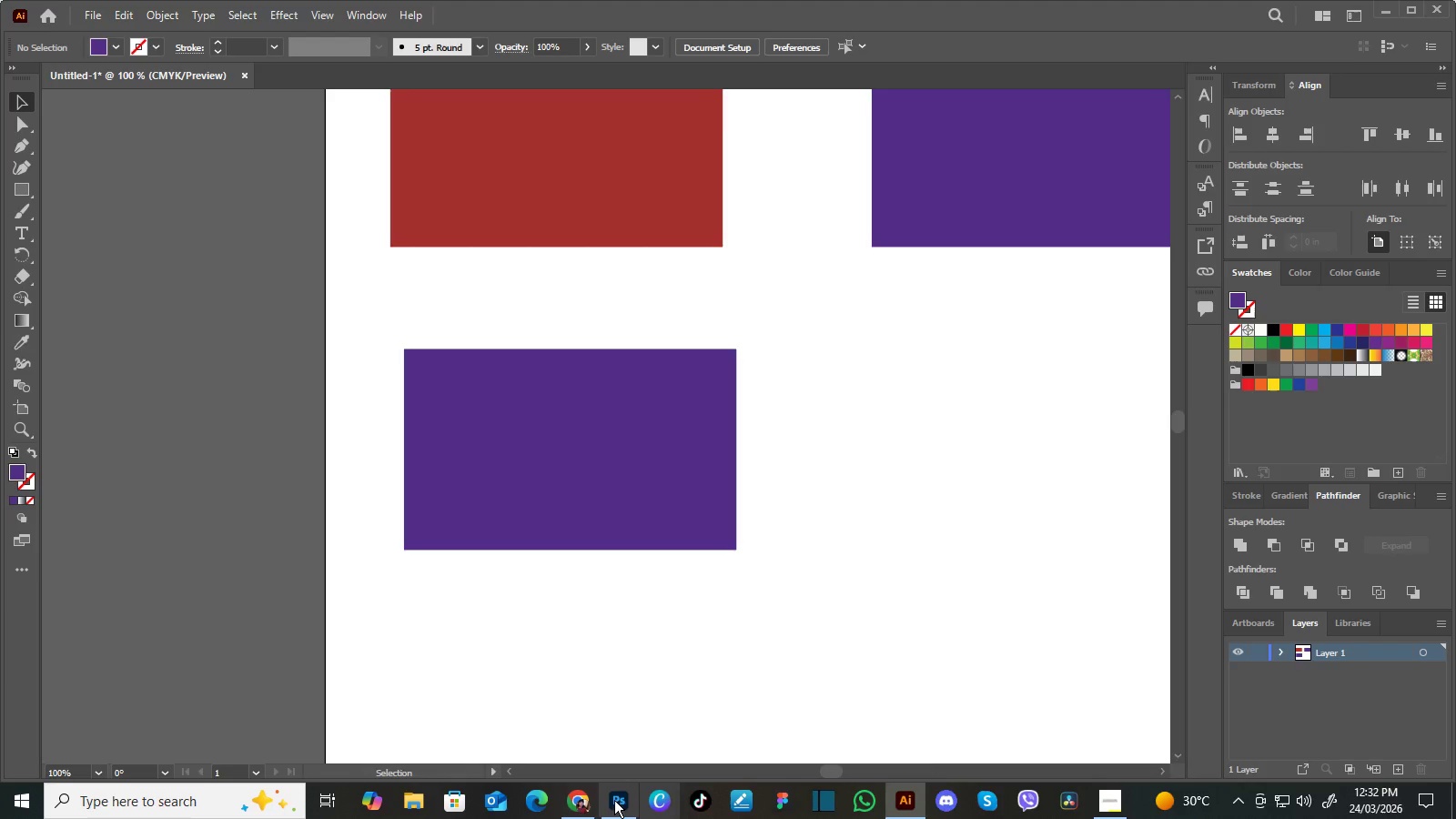 
left_click([591, 807])
 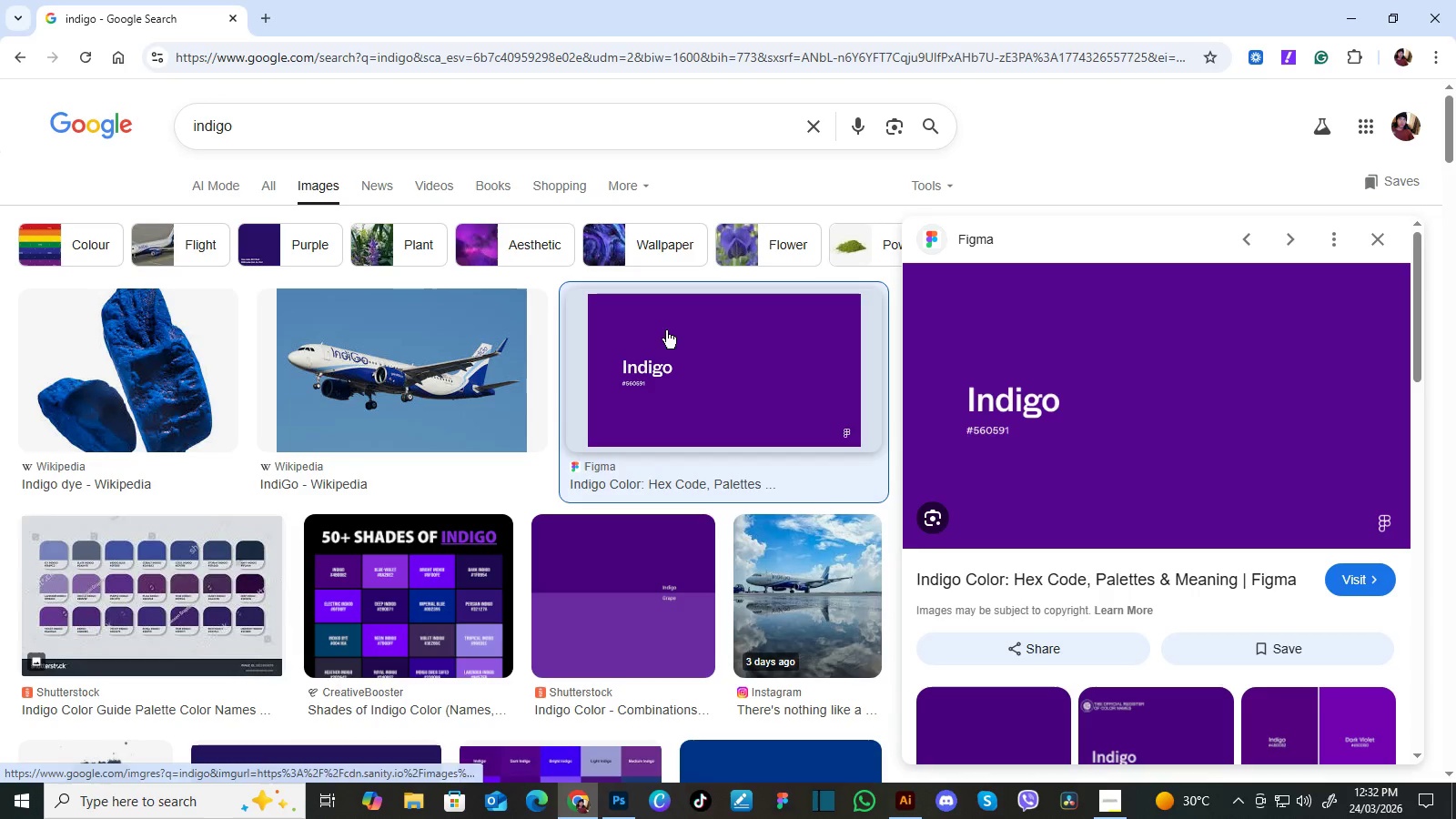 
left_click([1112, 799])